 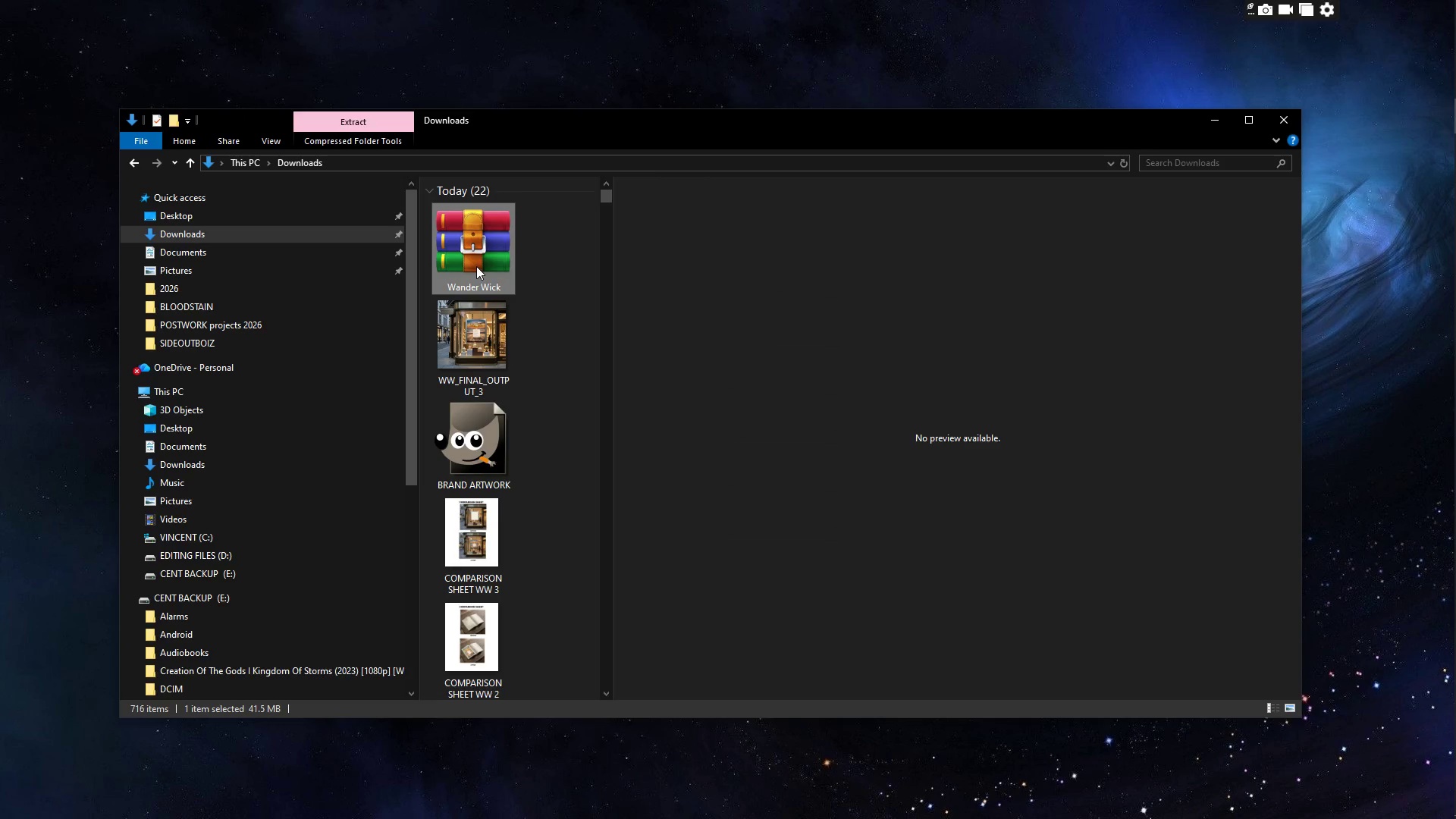 
left_click([14, 26])
 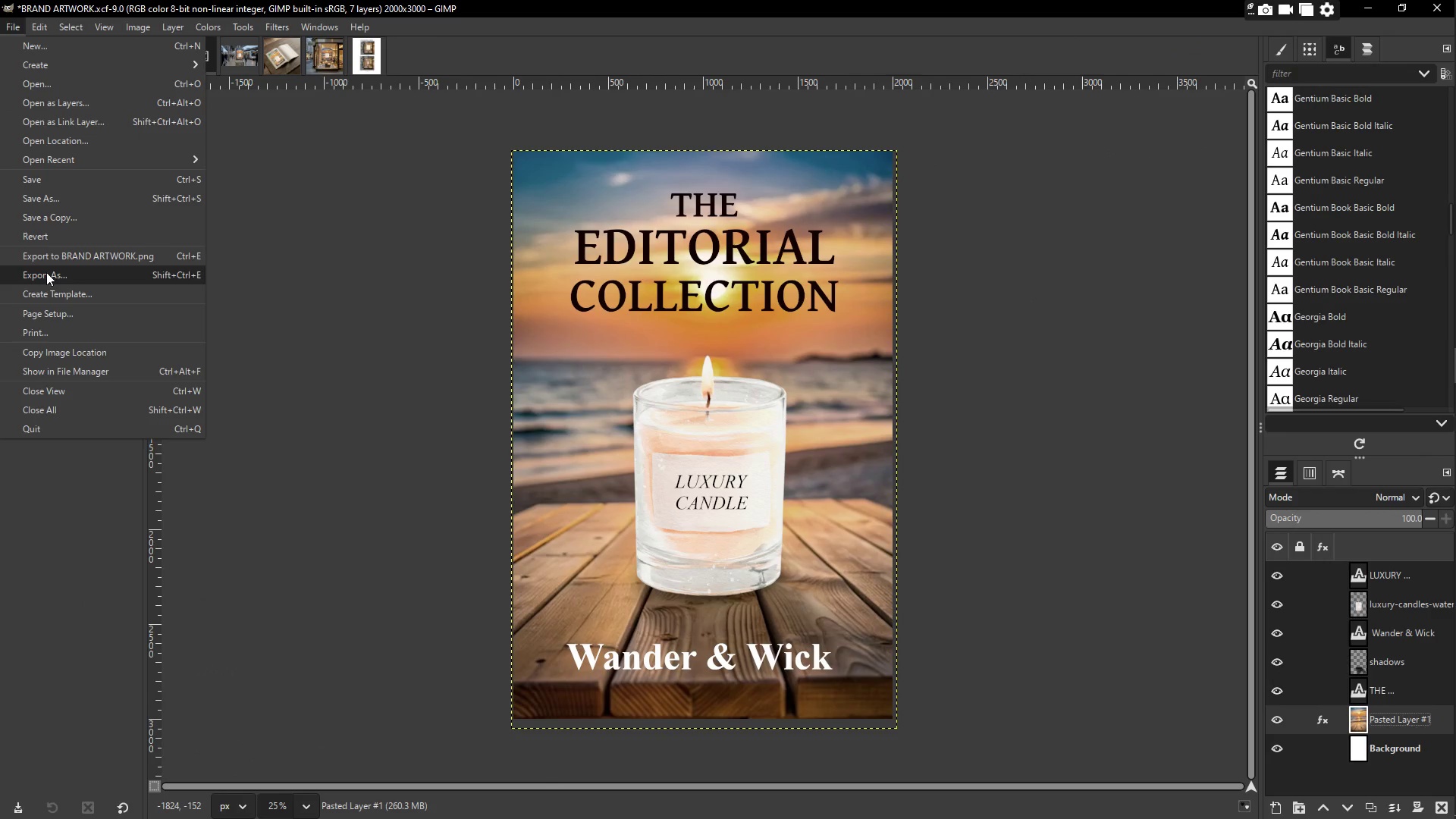 
left_click([46, 272])
 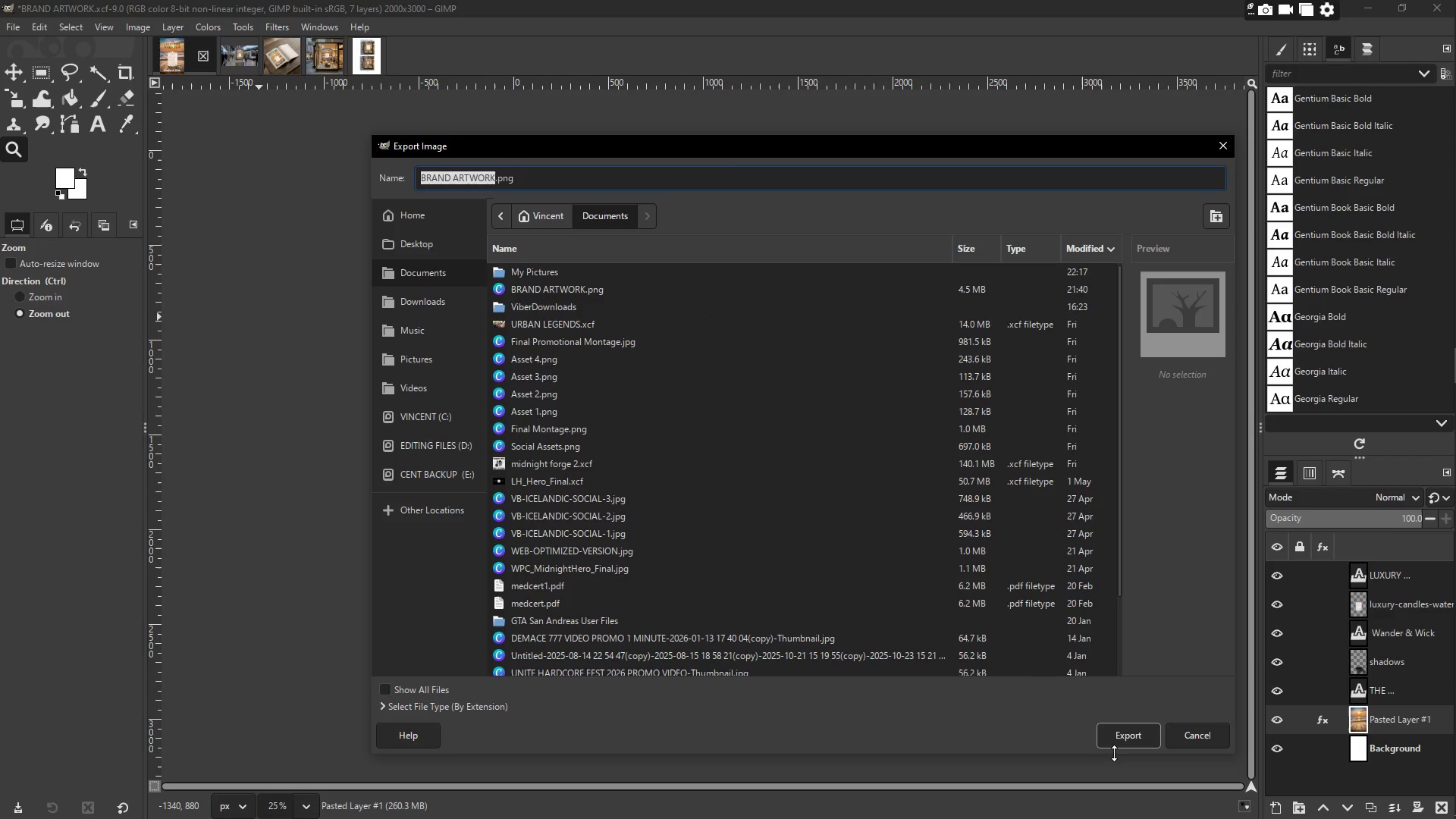 
left_click([1120, 742])
 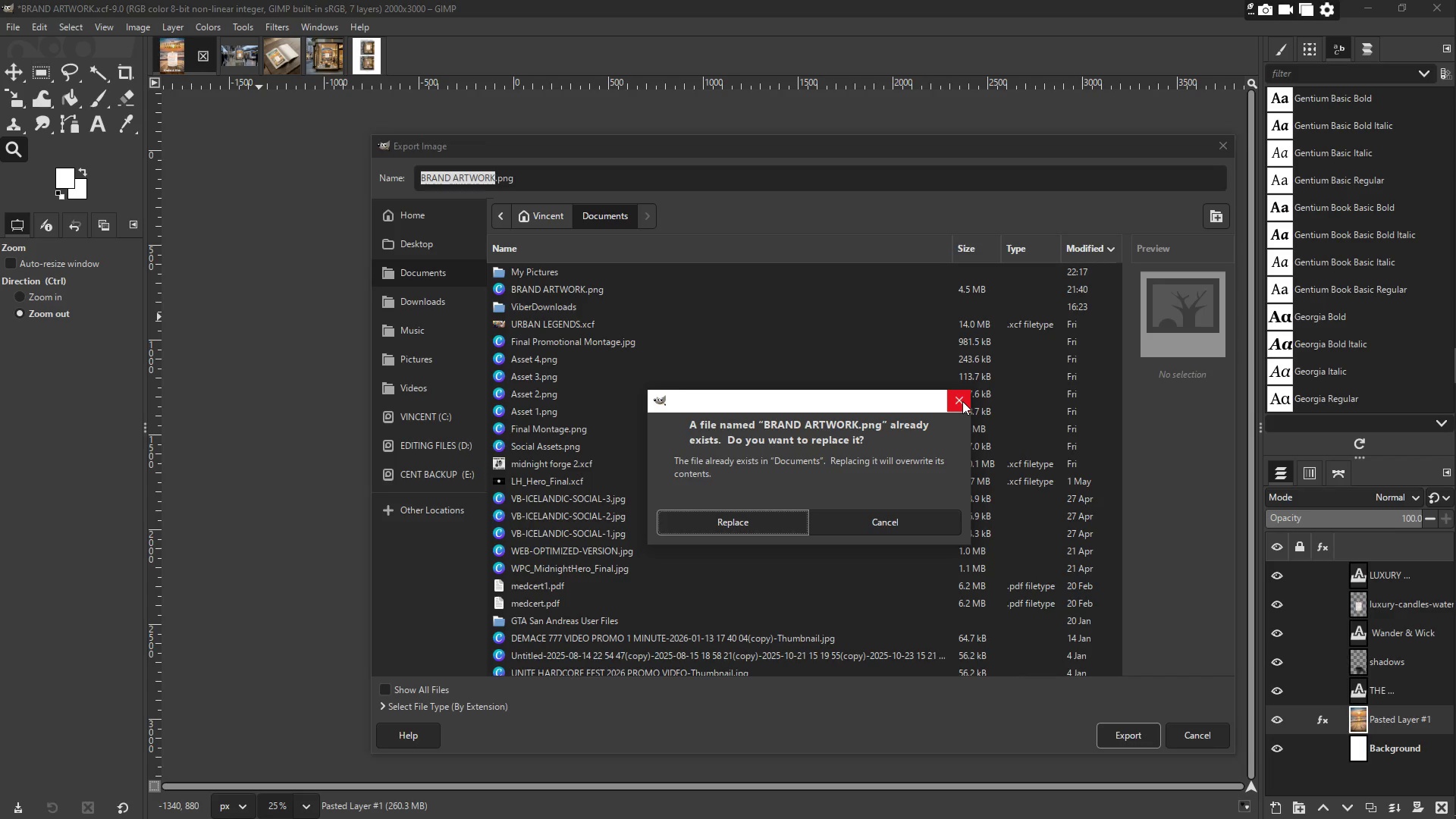 
left_click([962, 401])
 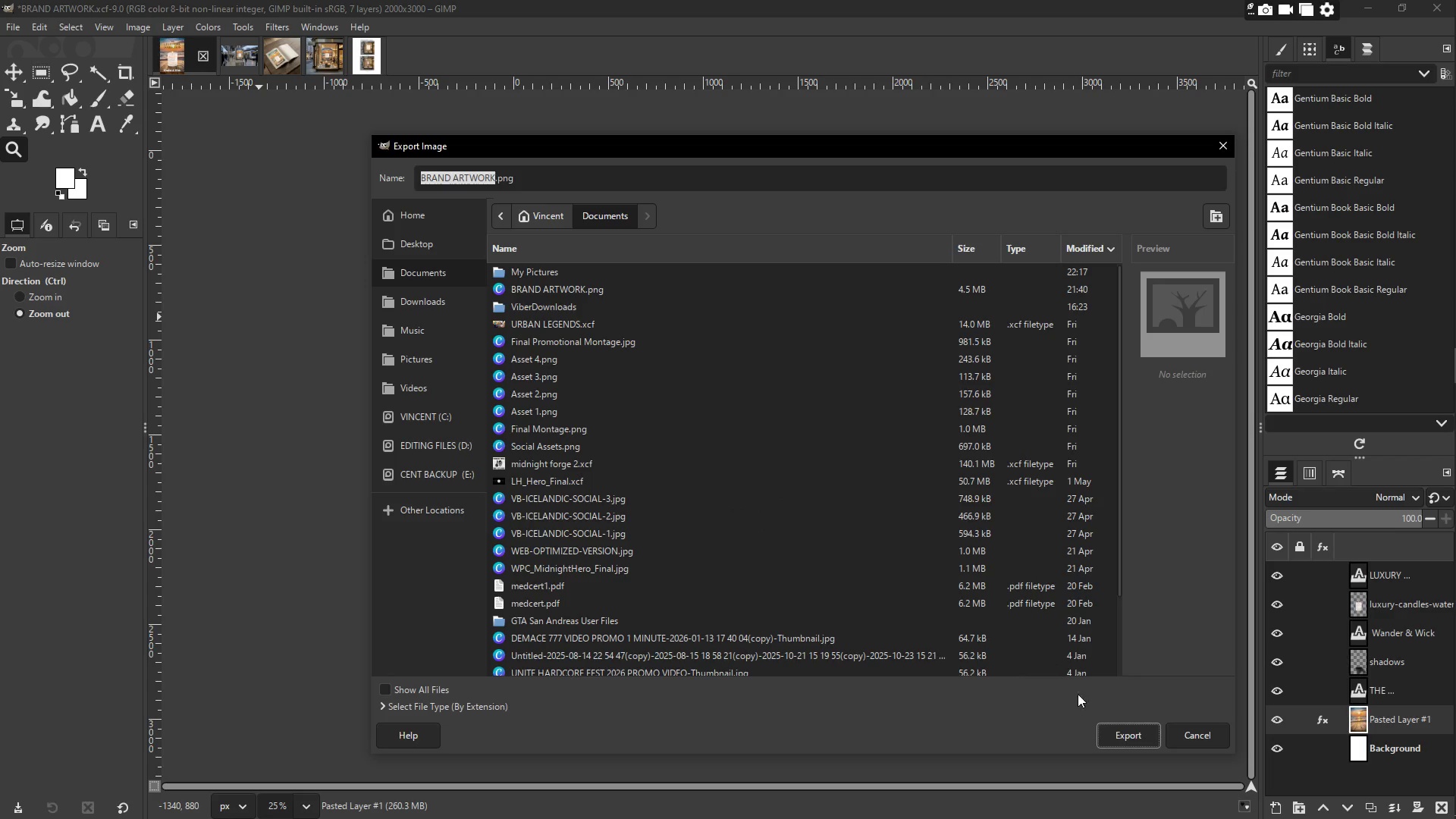 
left_click([1119, 730])
 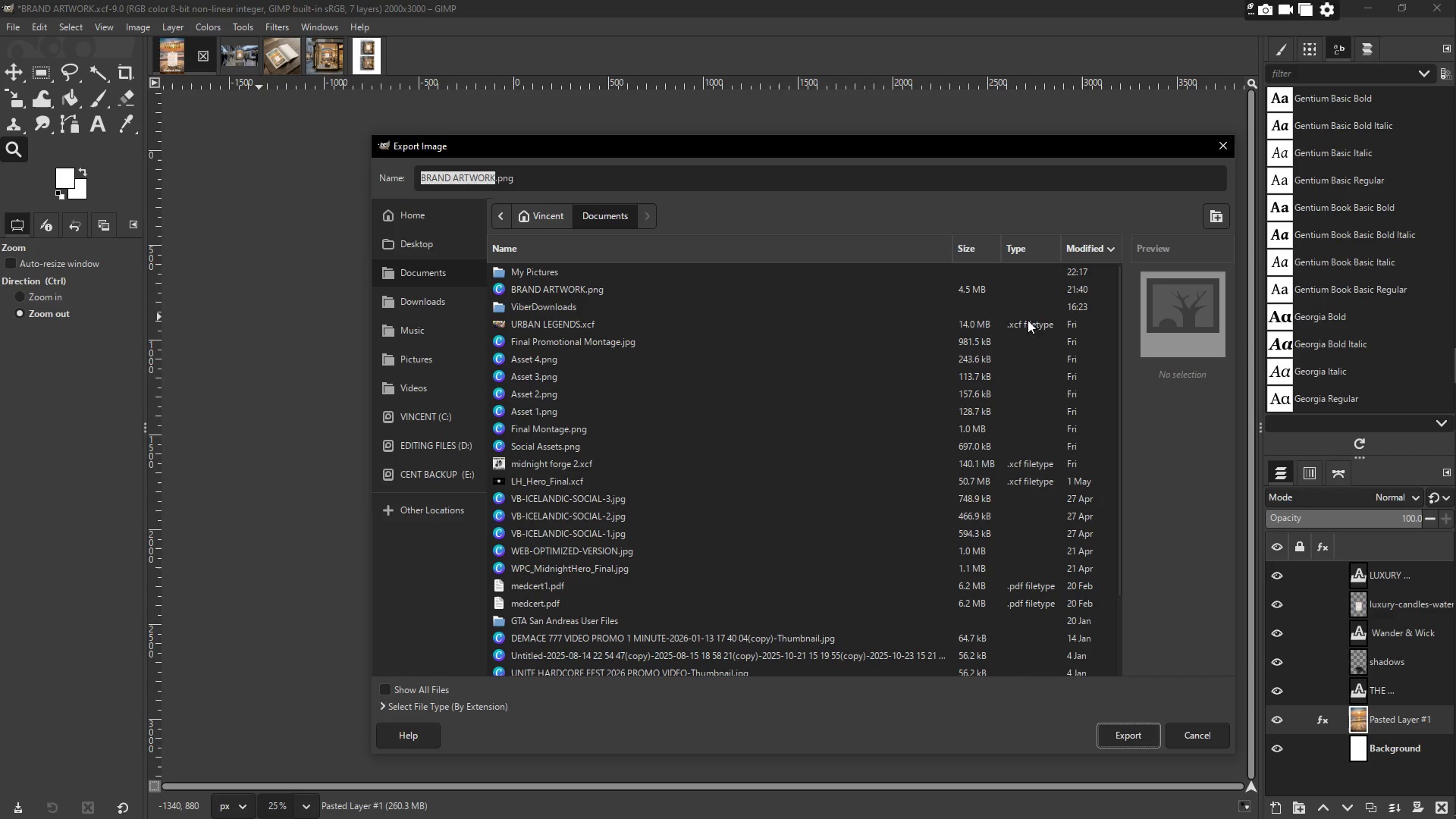 
left_click([1216, 149])
 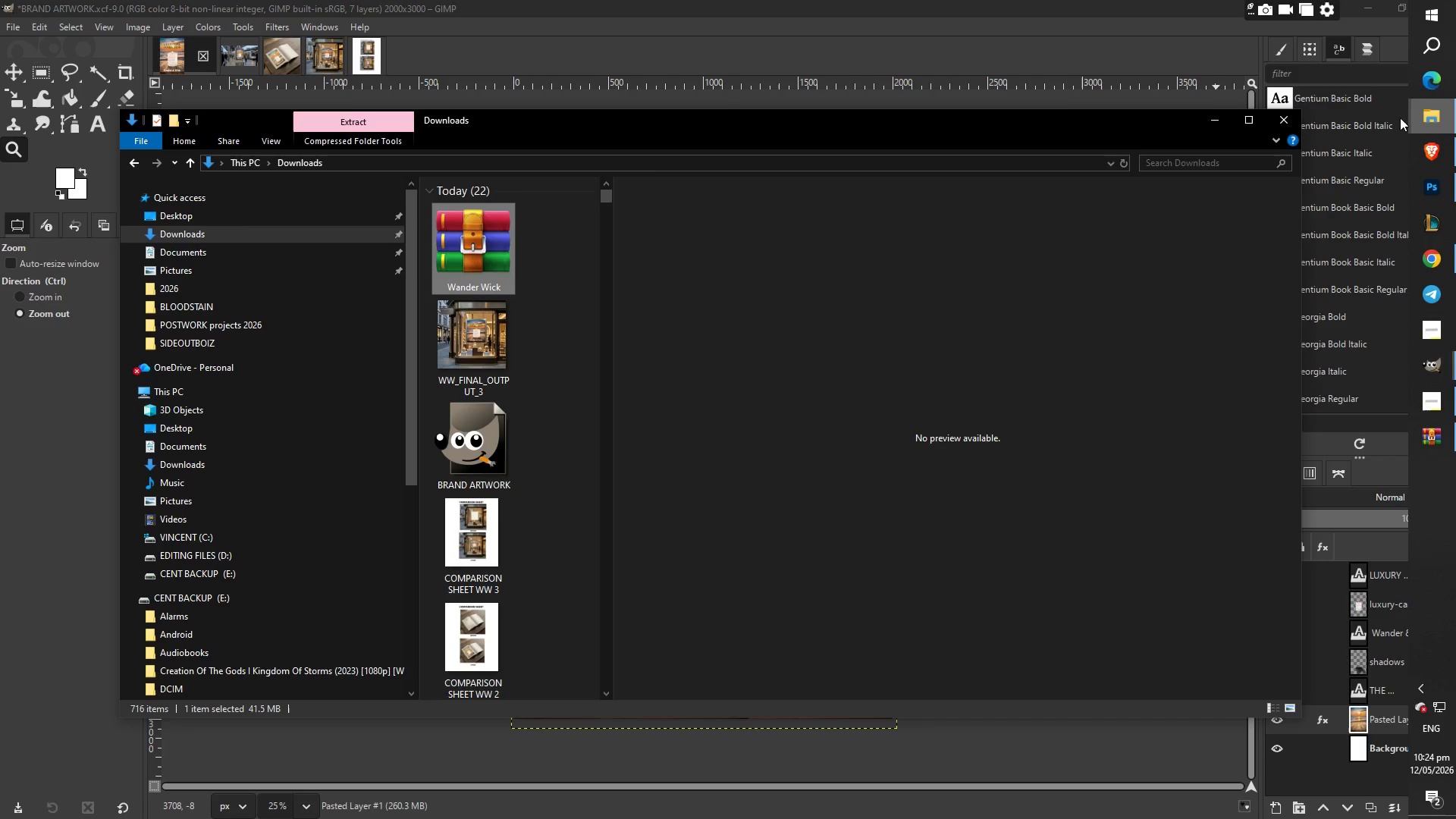 
left_click([559, 344])
 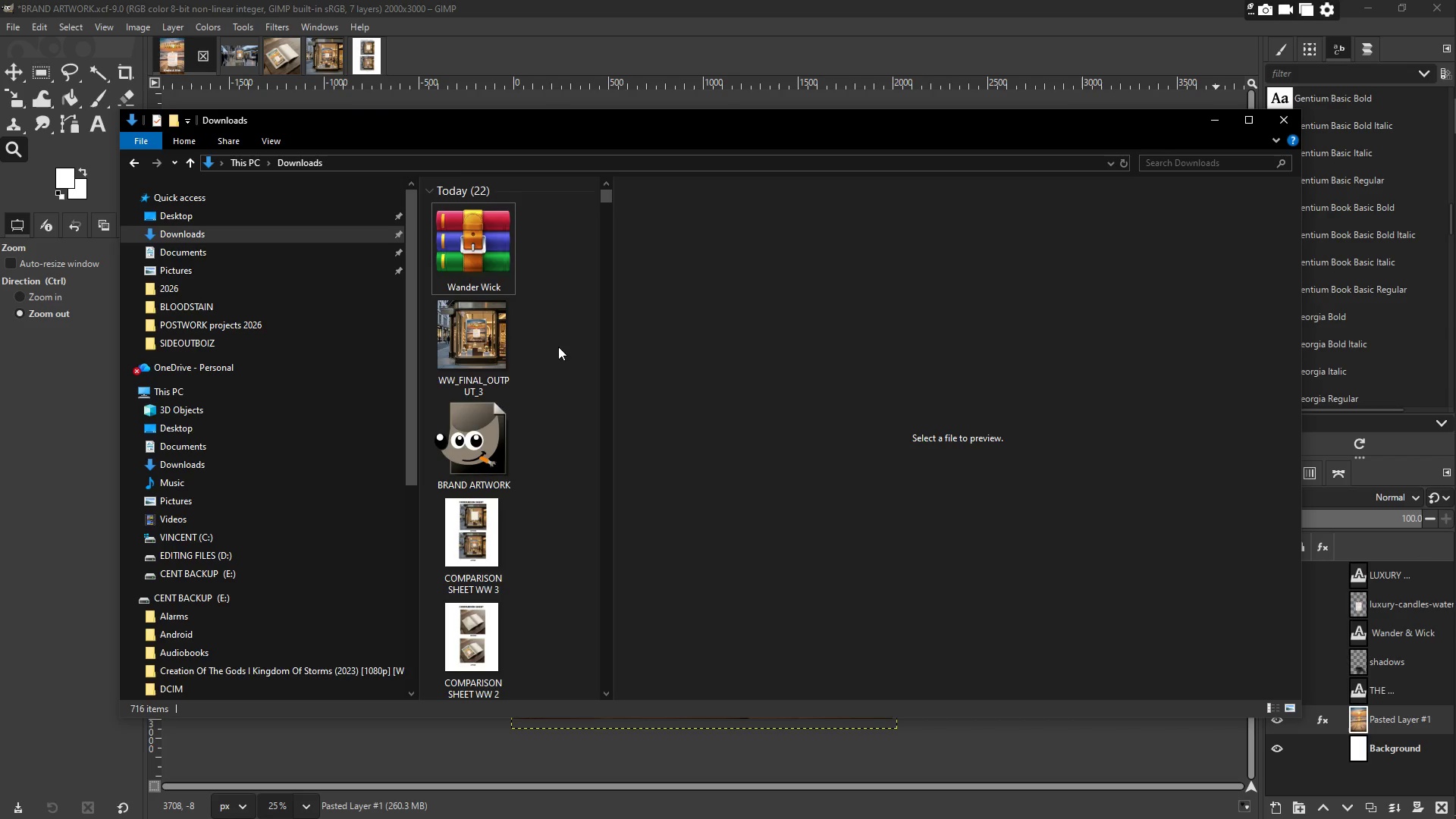 
scroll: coordinate [512, 424], scroll_direction: down, amount: 3.0
 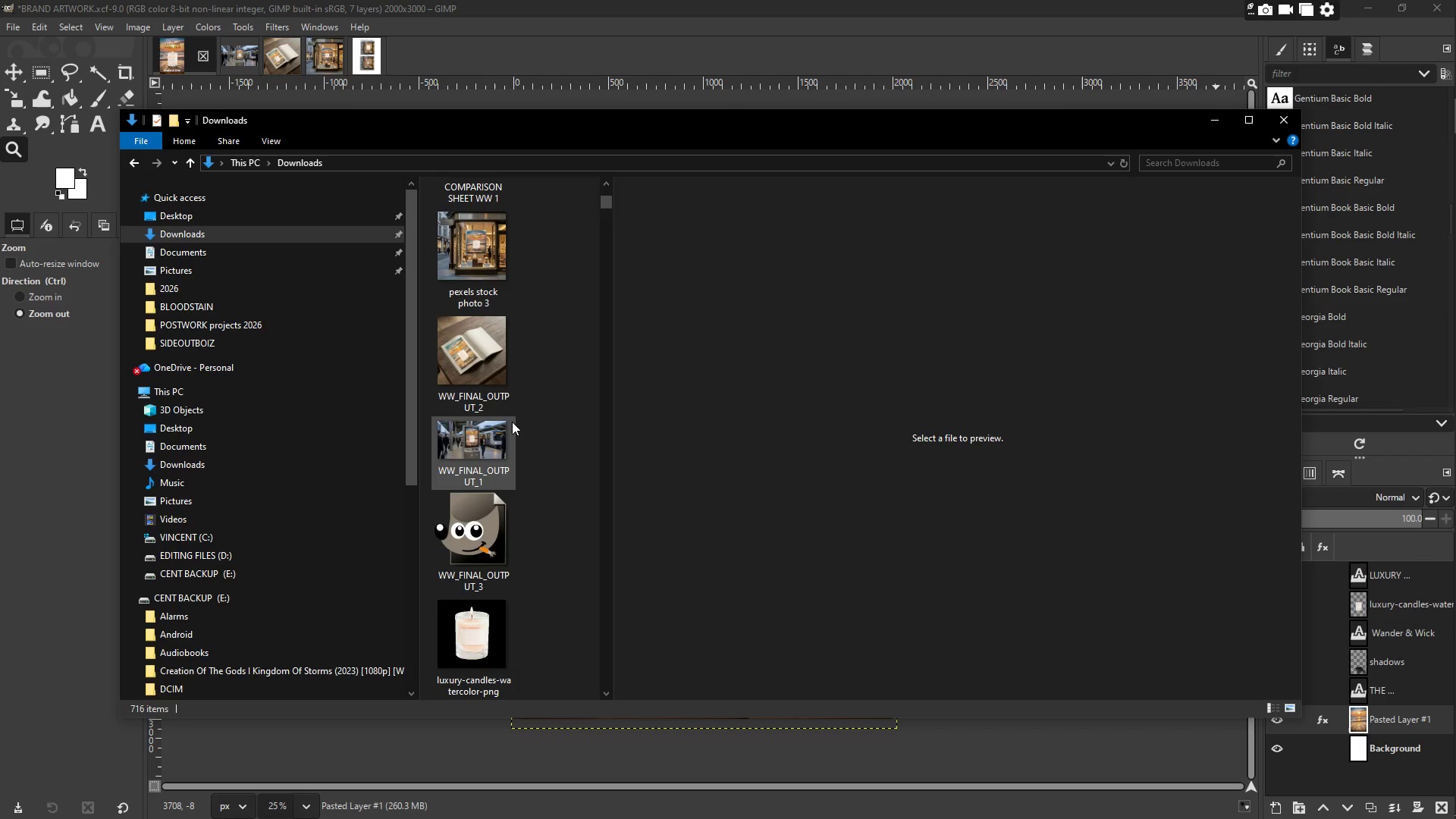 
key(B)
 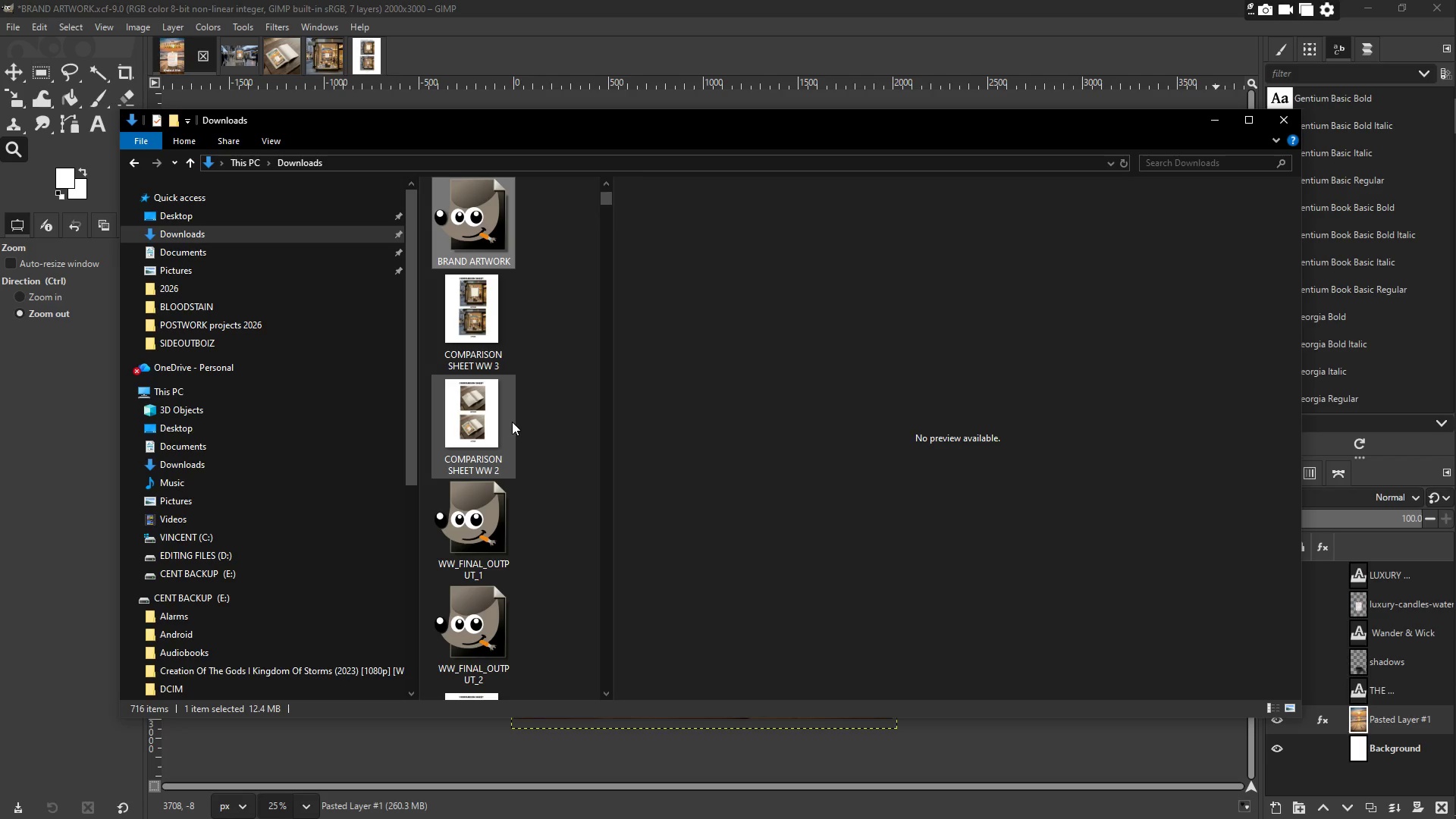 
scroll: coordinate [512, 422], scroll_direction: up, amount: 1.0
 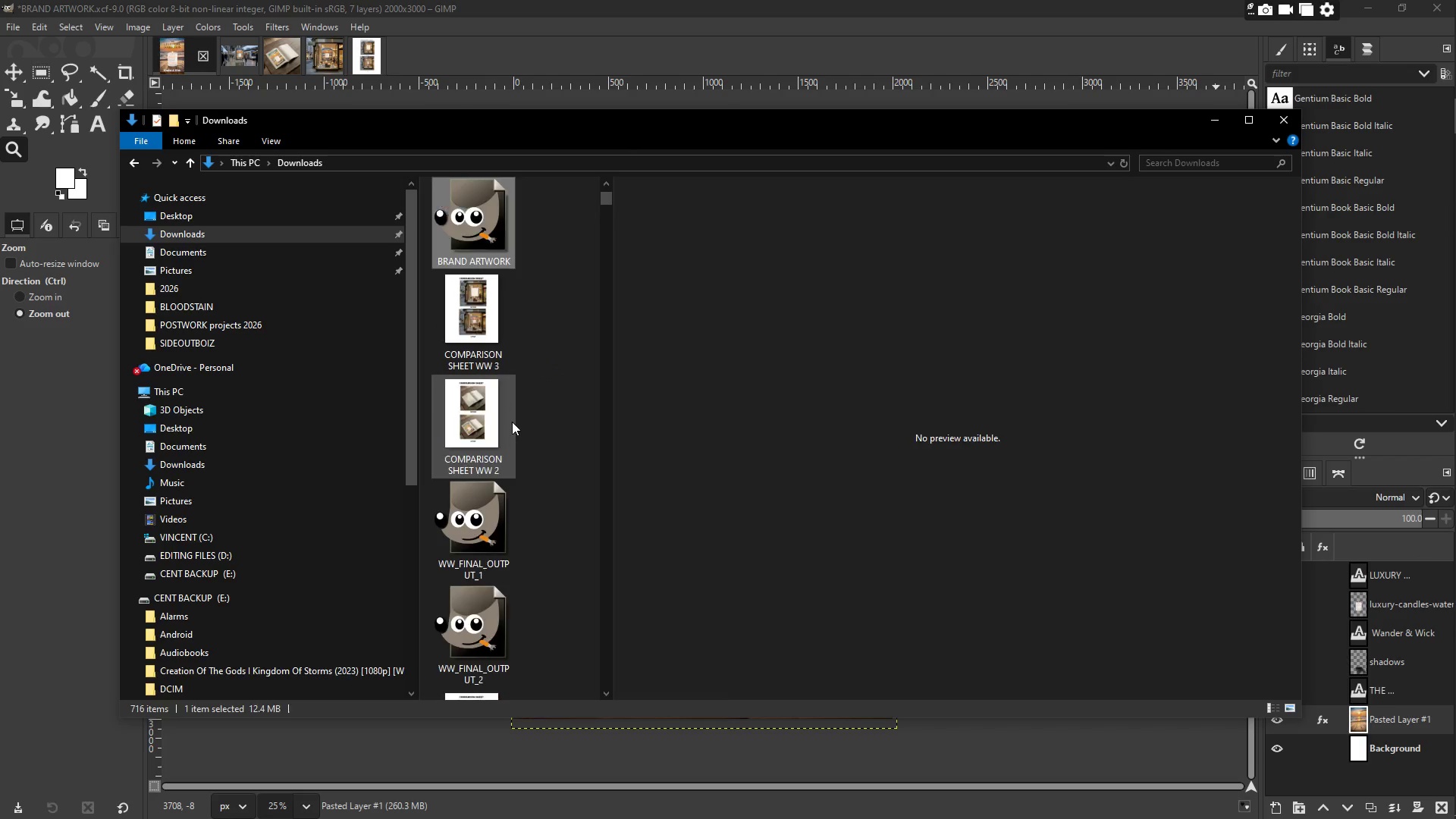 
type(bbbbbbbb)
 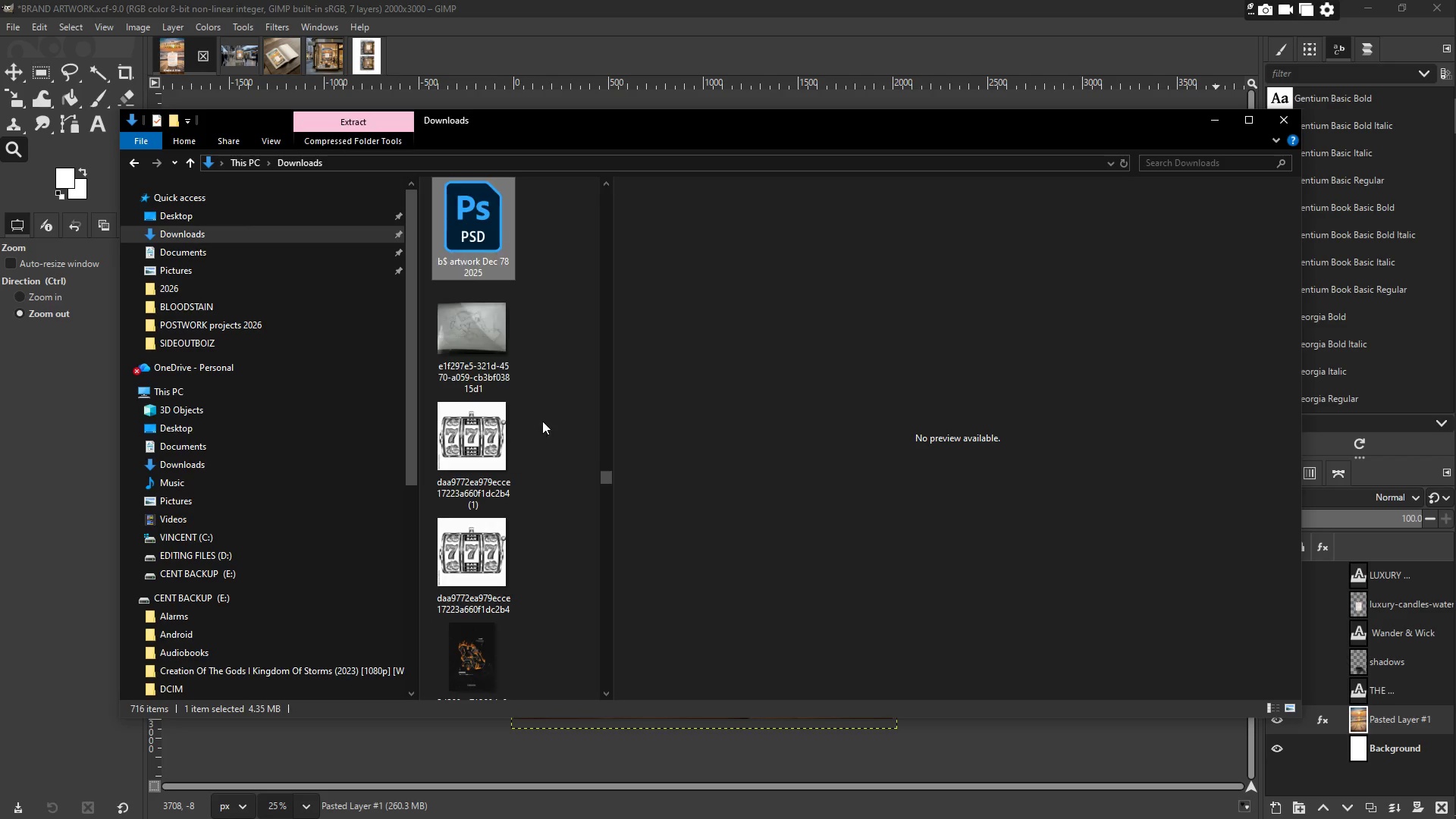 
type(bbbb)
 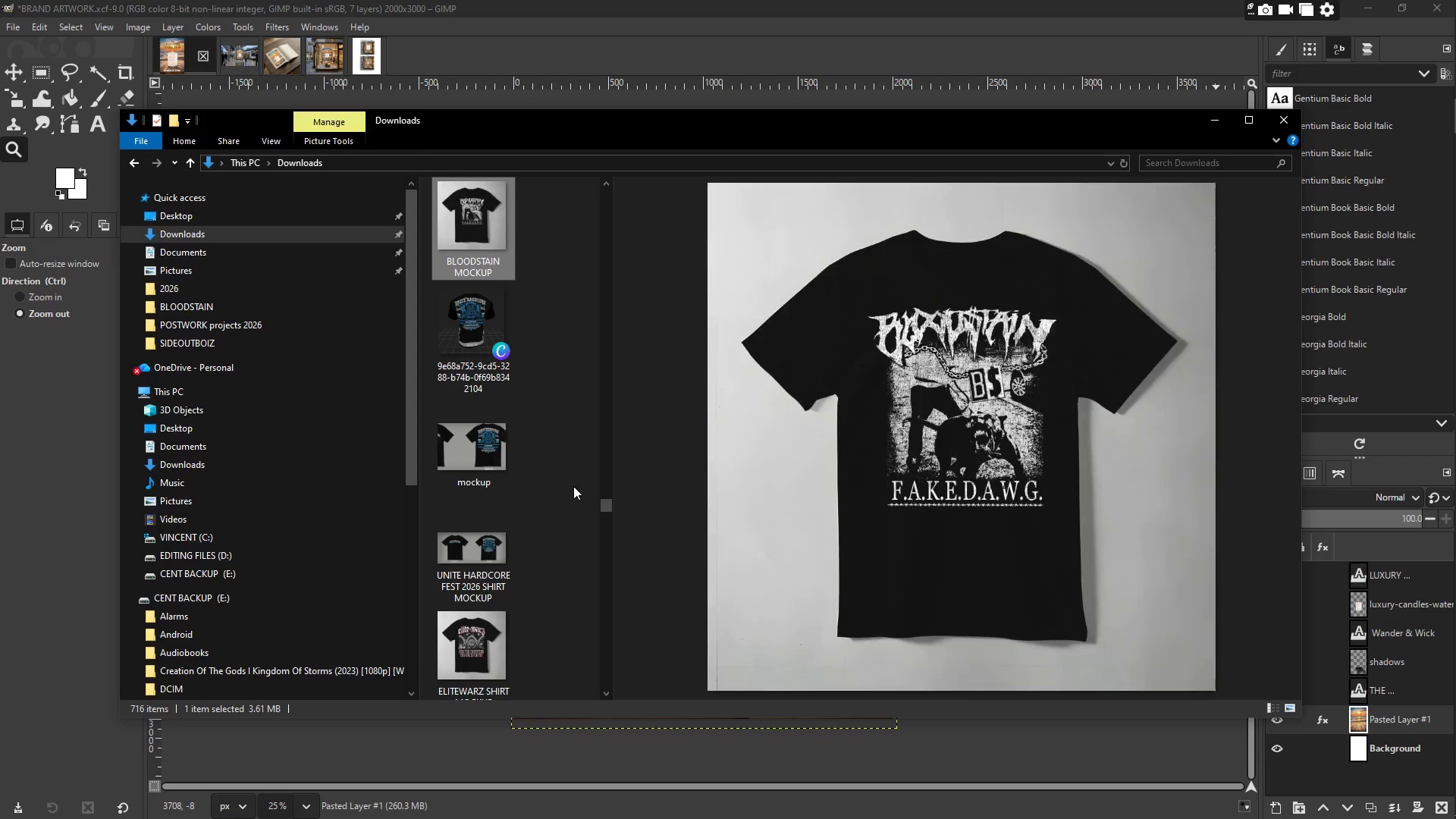 
left_click_drag(start_coordinate=[607, 488], to_coordinate=[632, 181])
 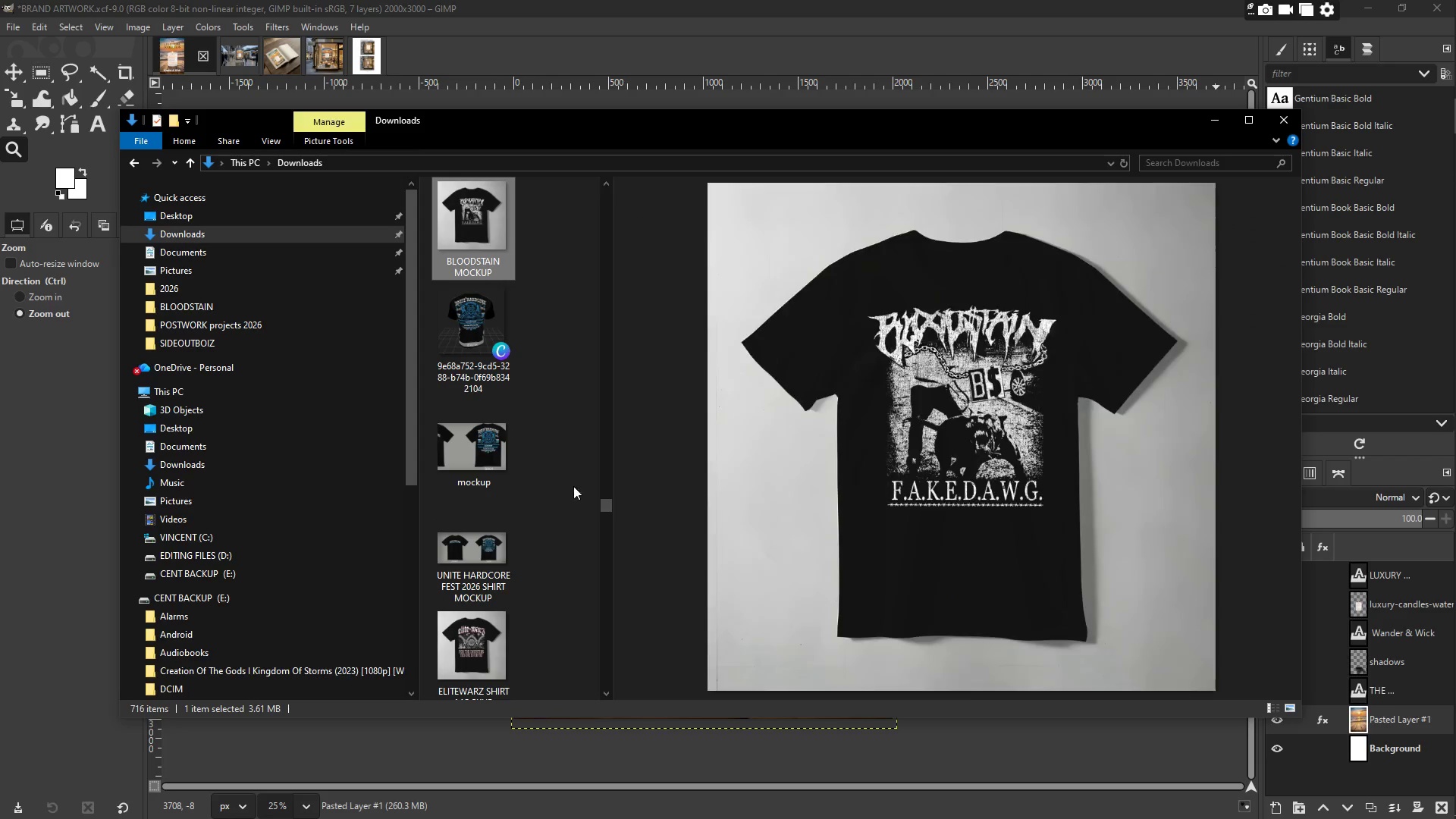 
left_click_drag(start_coordinate=[607, 508], to_coordinate=[586, 197])
 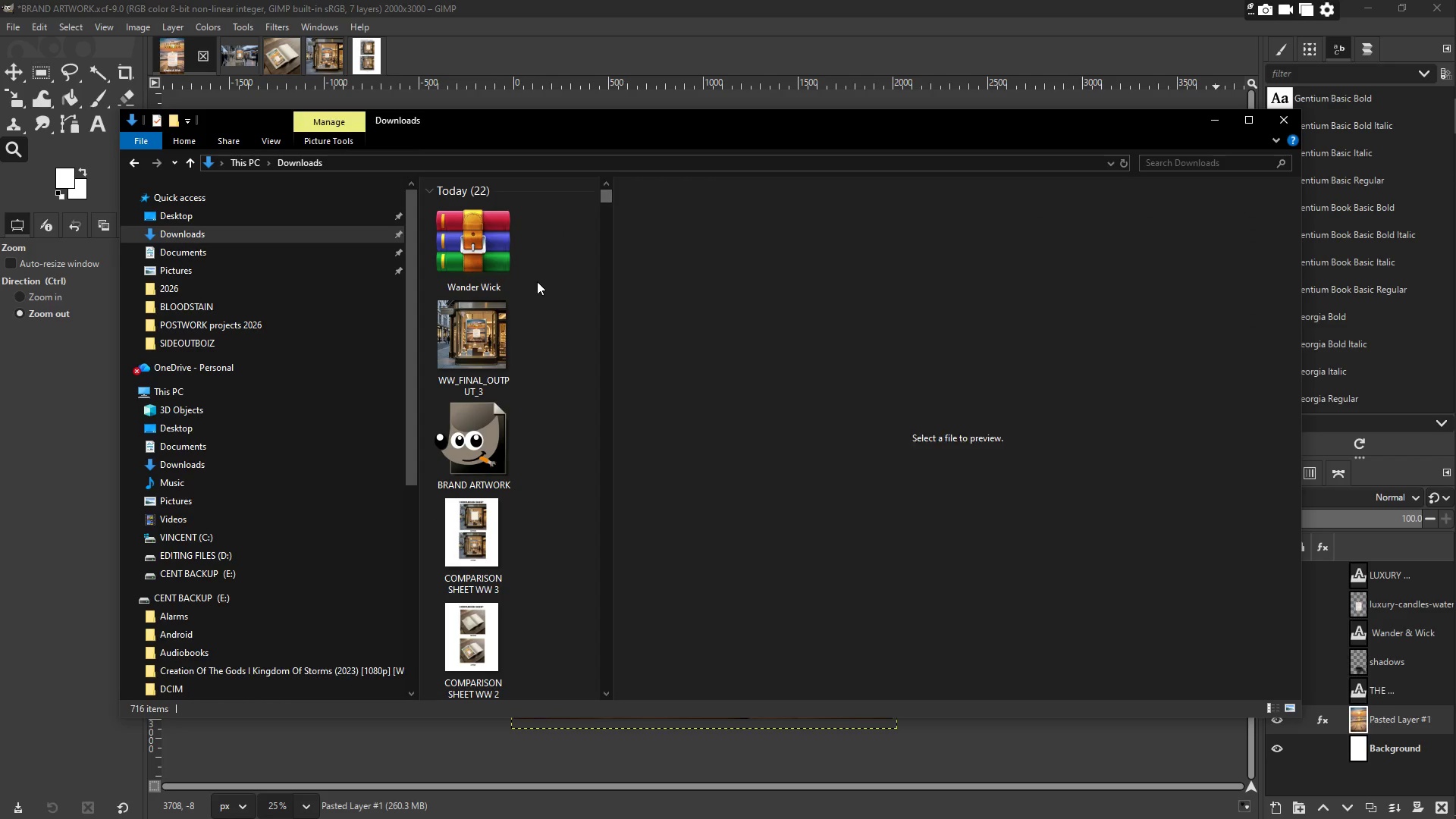 
double_click([466, 335])
 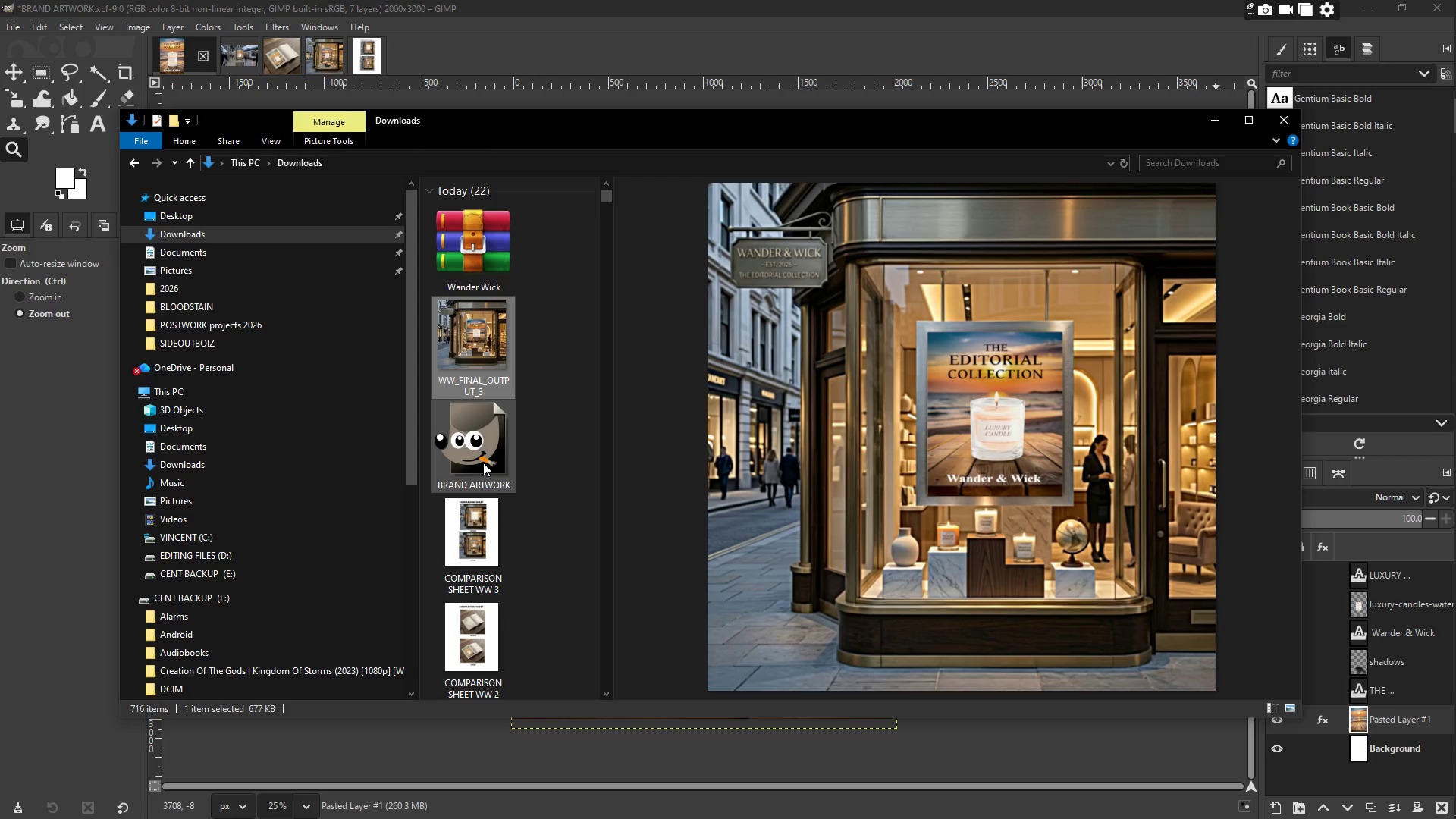 
left_click([483, 463])
 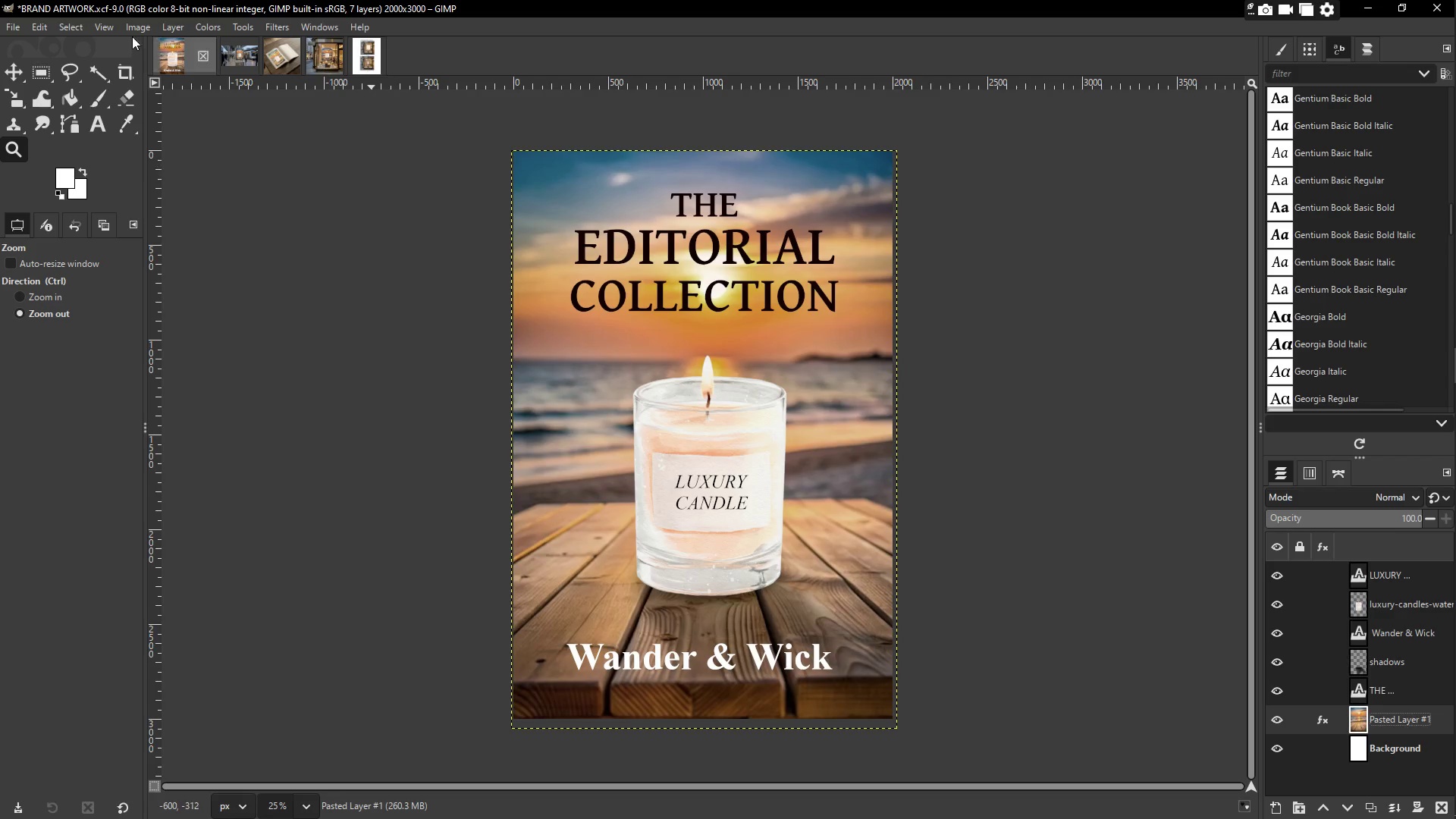 
left_click([14, 32])
 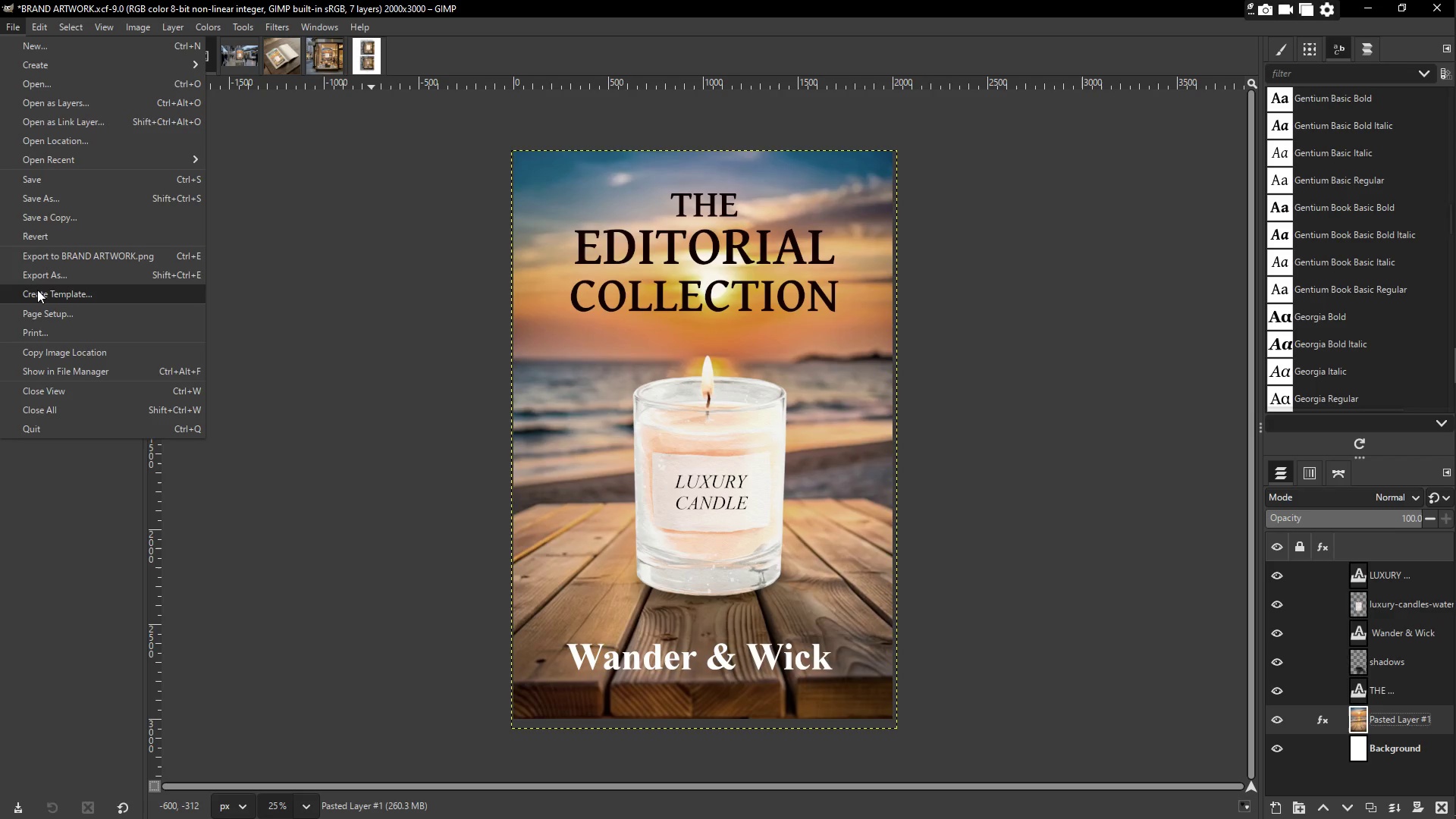 
left_click([42, 281])
 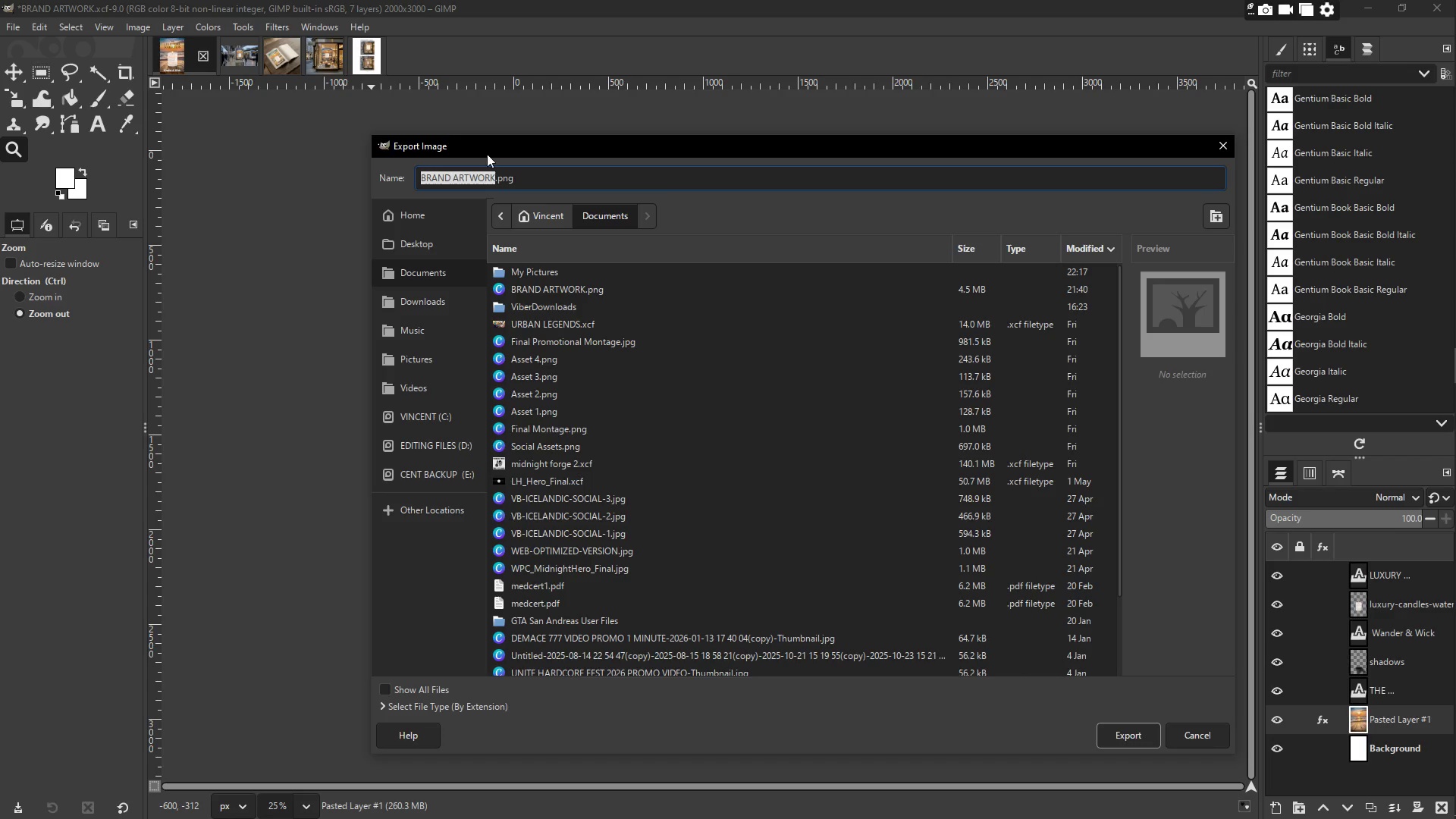 
left_click([532, 176])
 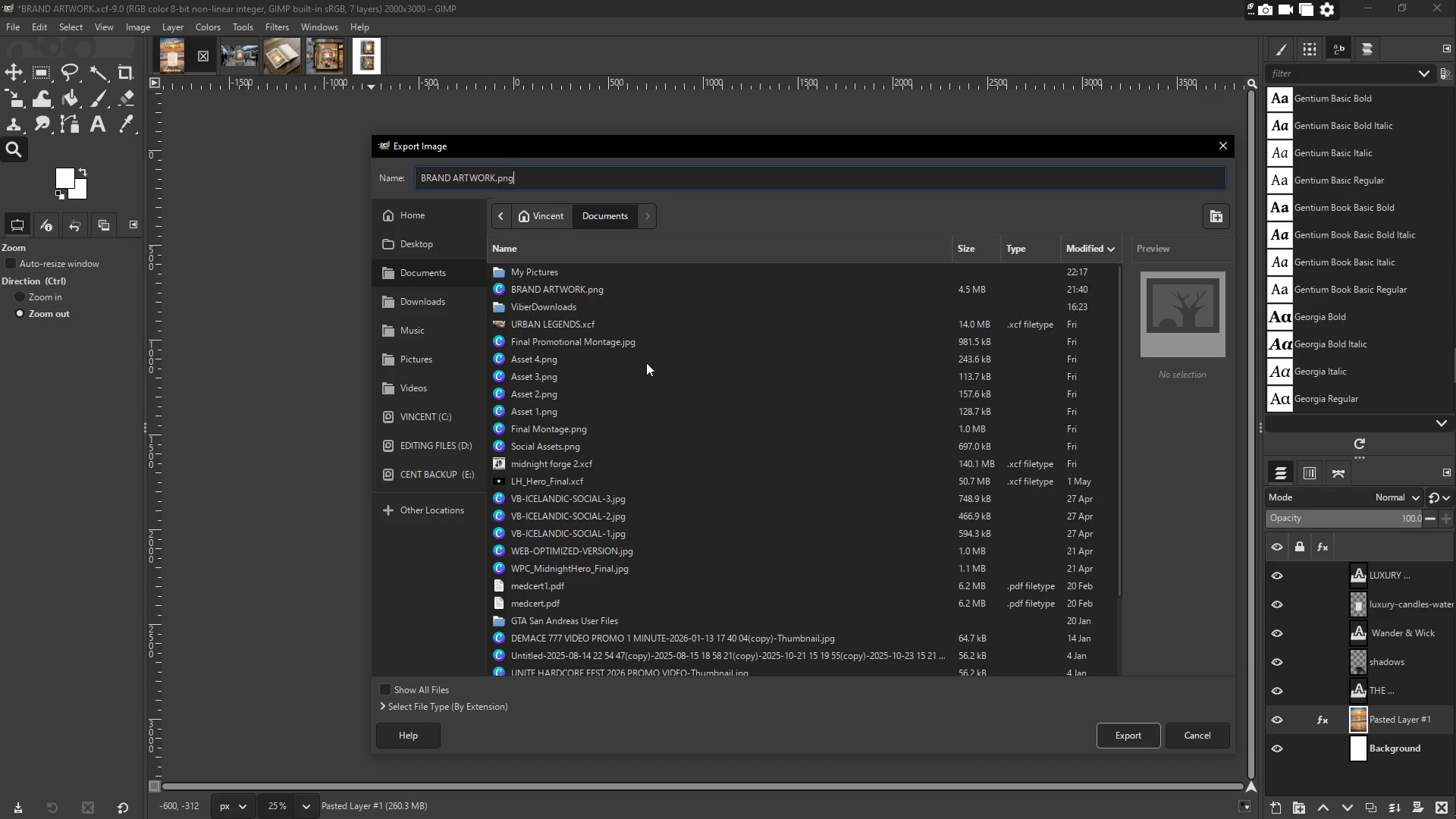 
left_click([566, 290])
 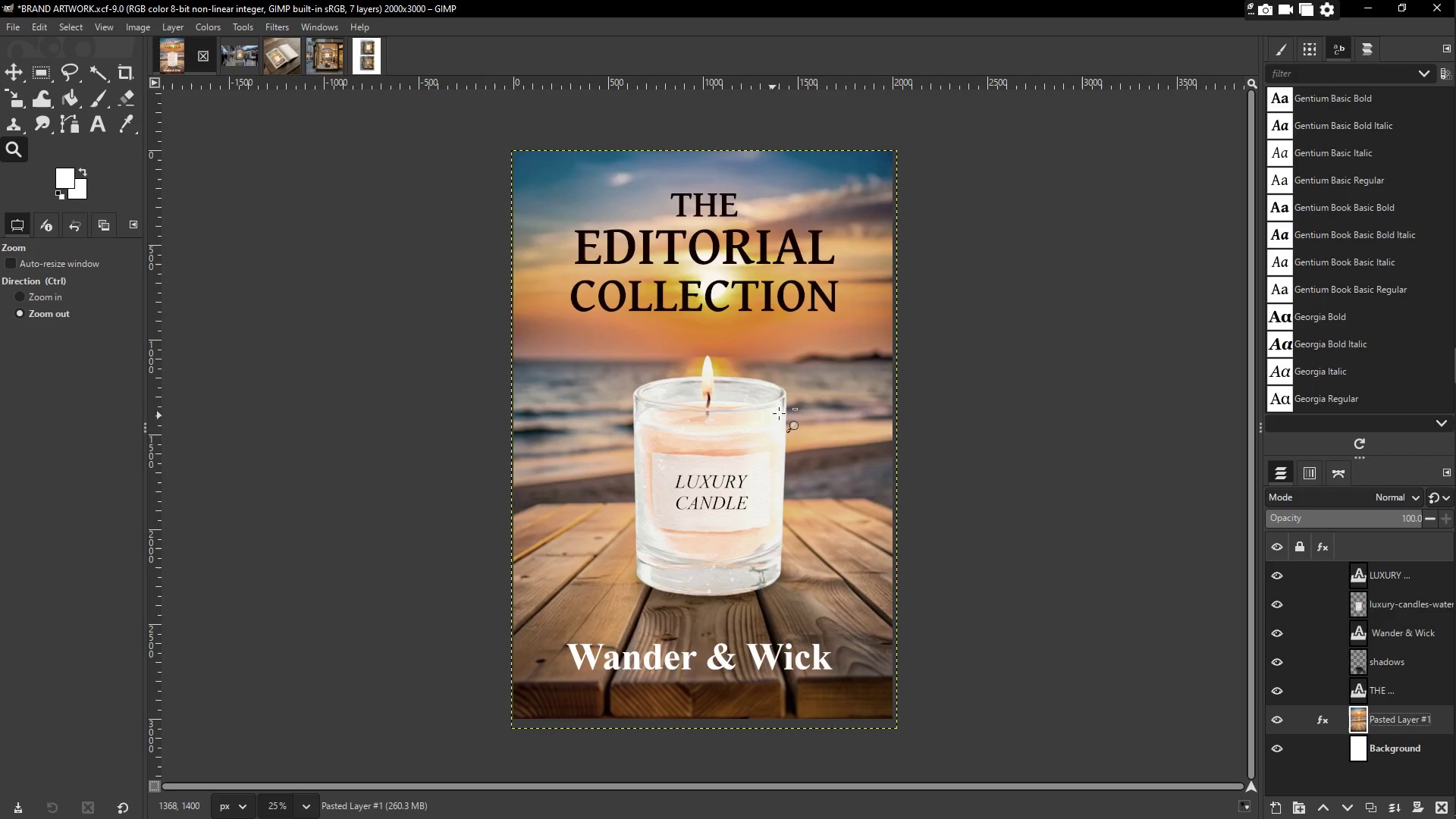 
left_click([1374, 3])
 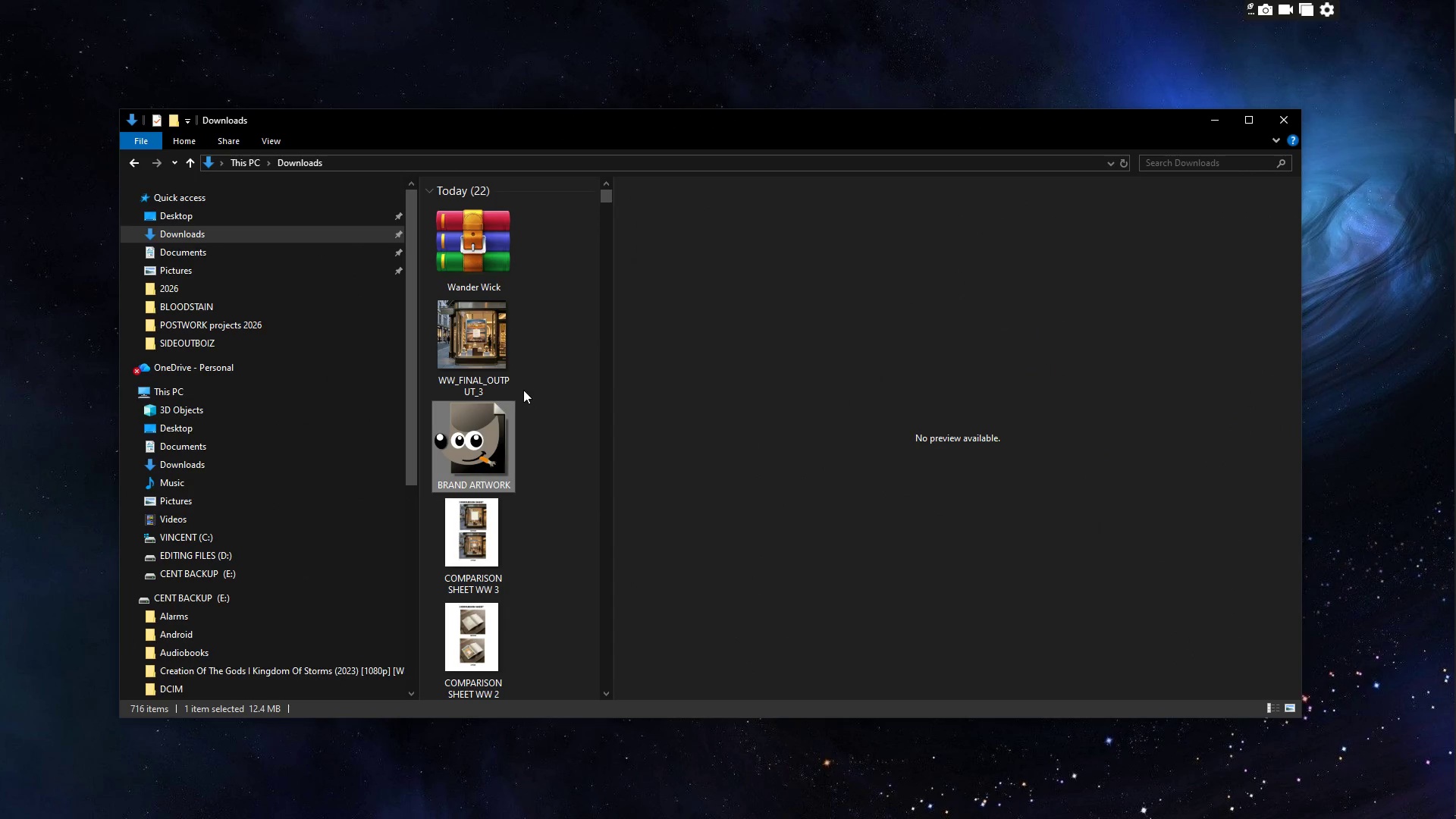 
scroll: coordinate [489, 378], scroll_direction: up, amount: 3.0
 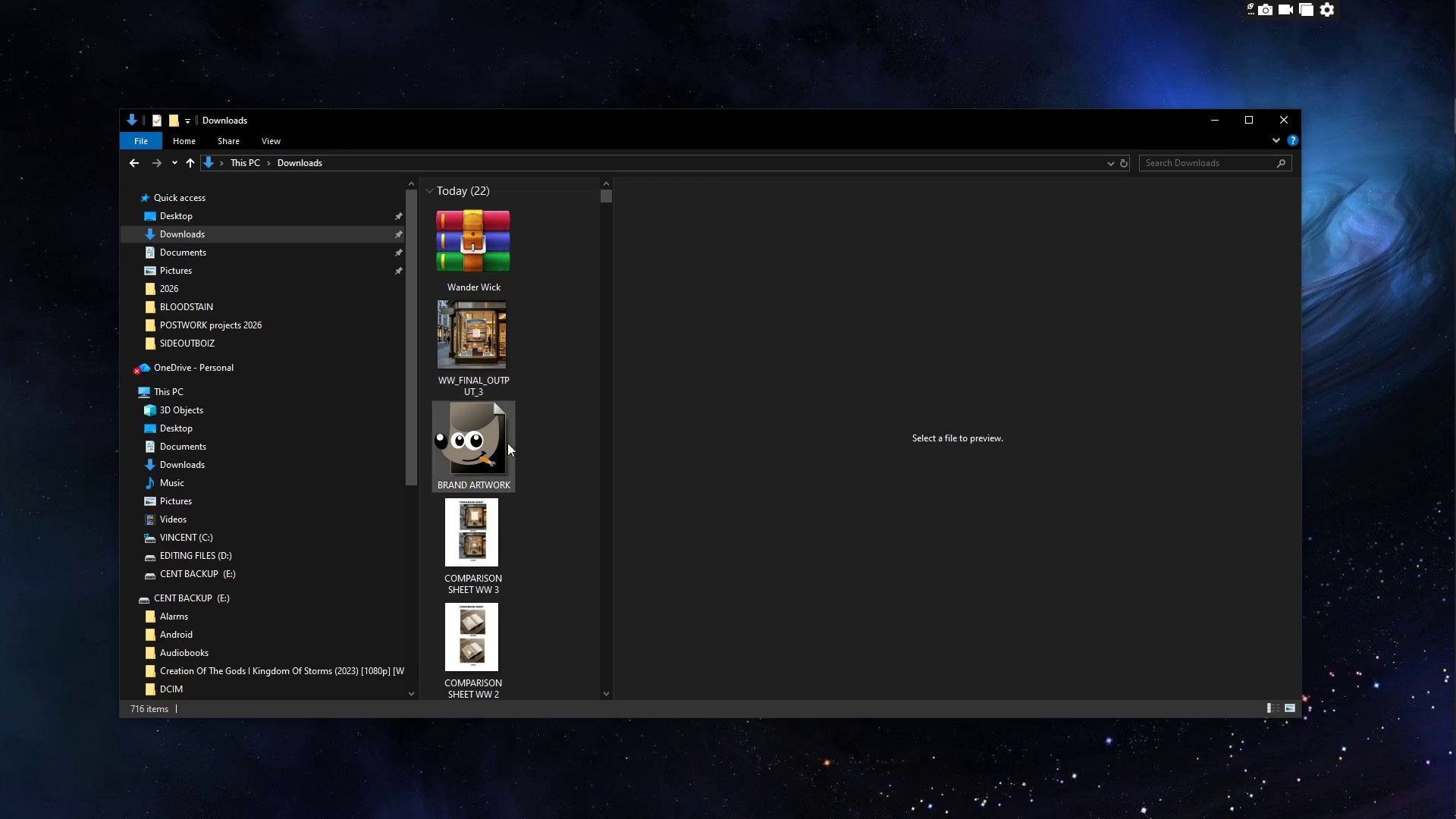 
left_click([461, 443])
 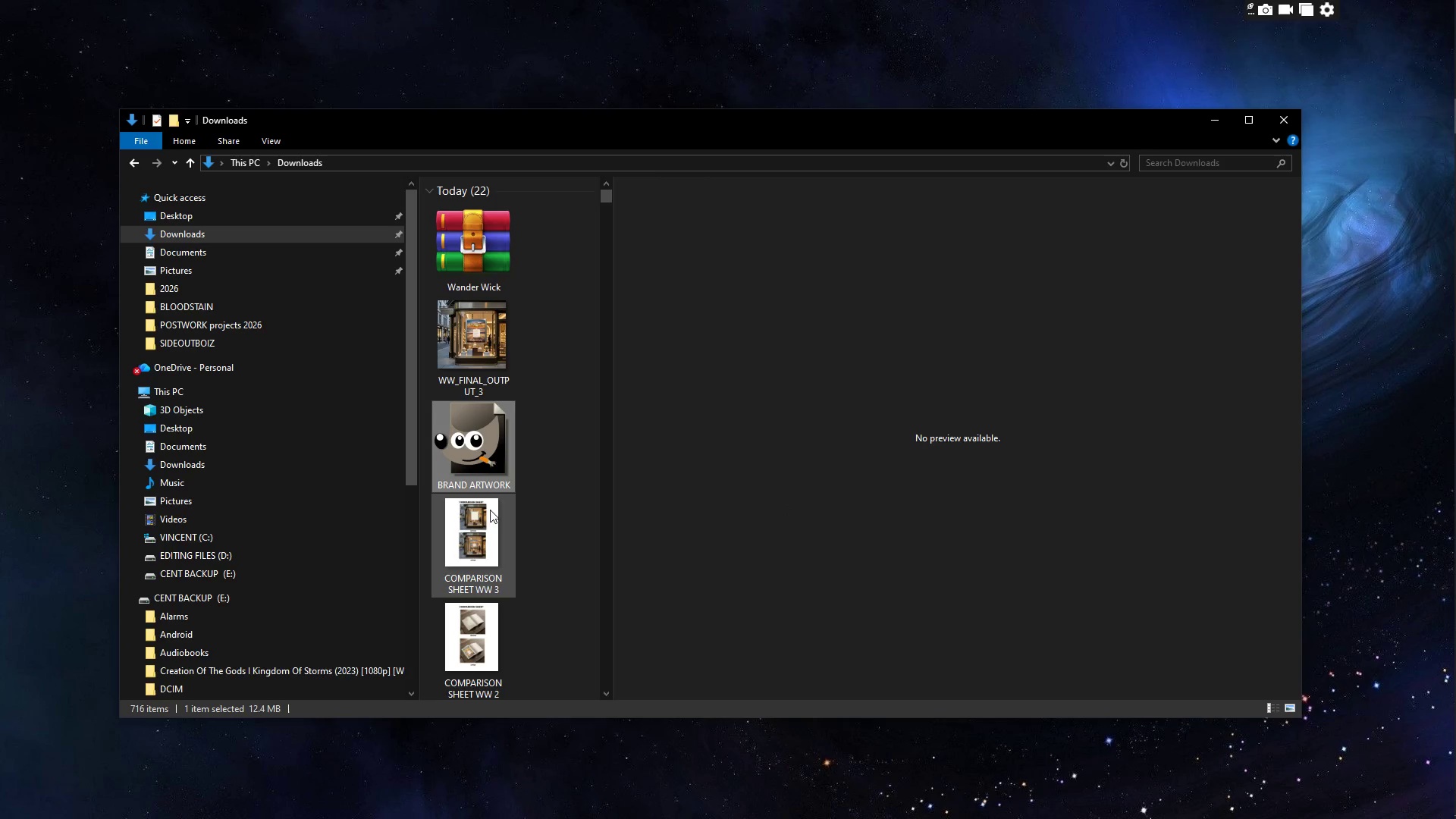 
right_click([474, 452])
 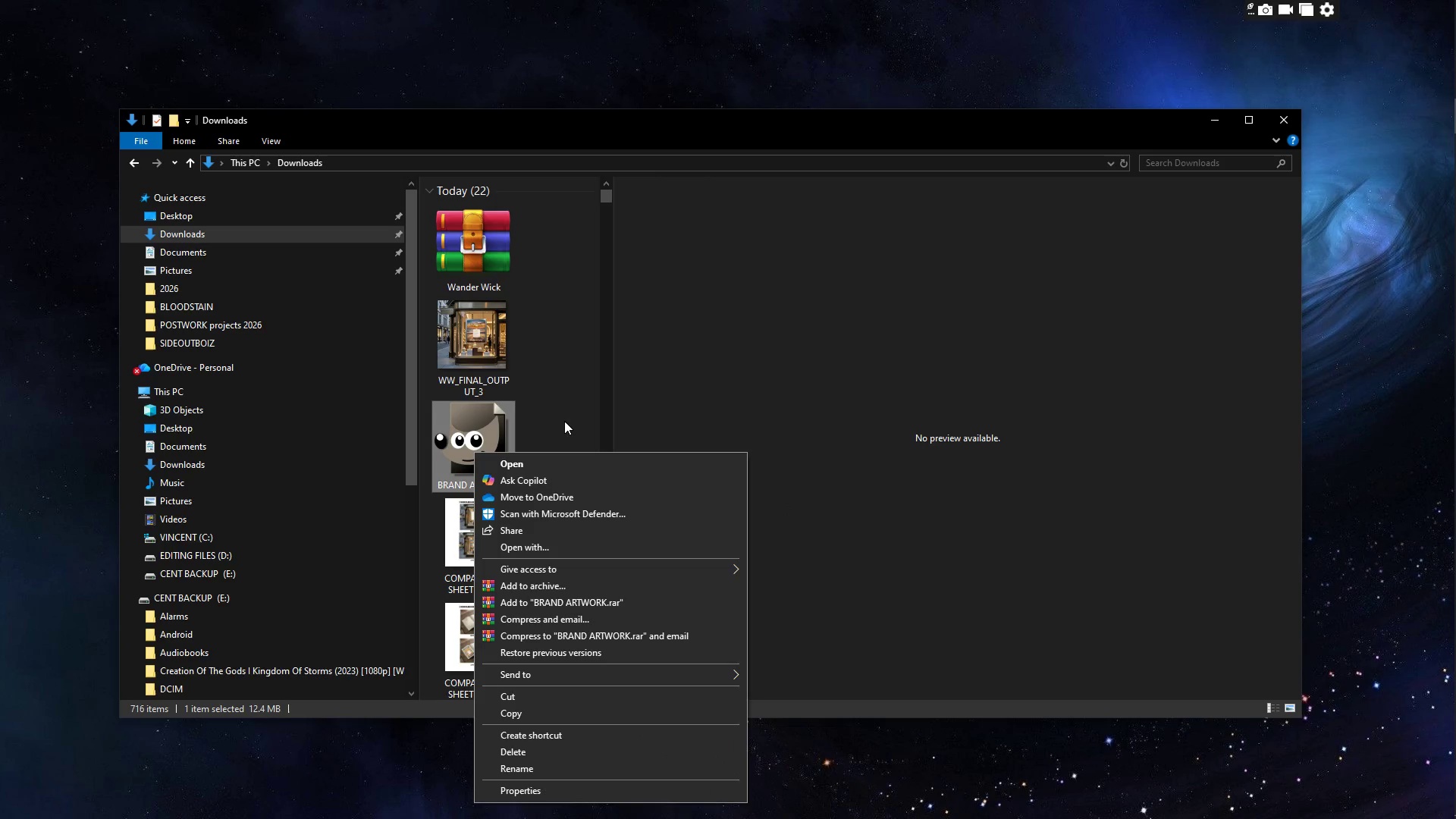 
left_click([571, 406])
 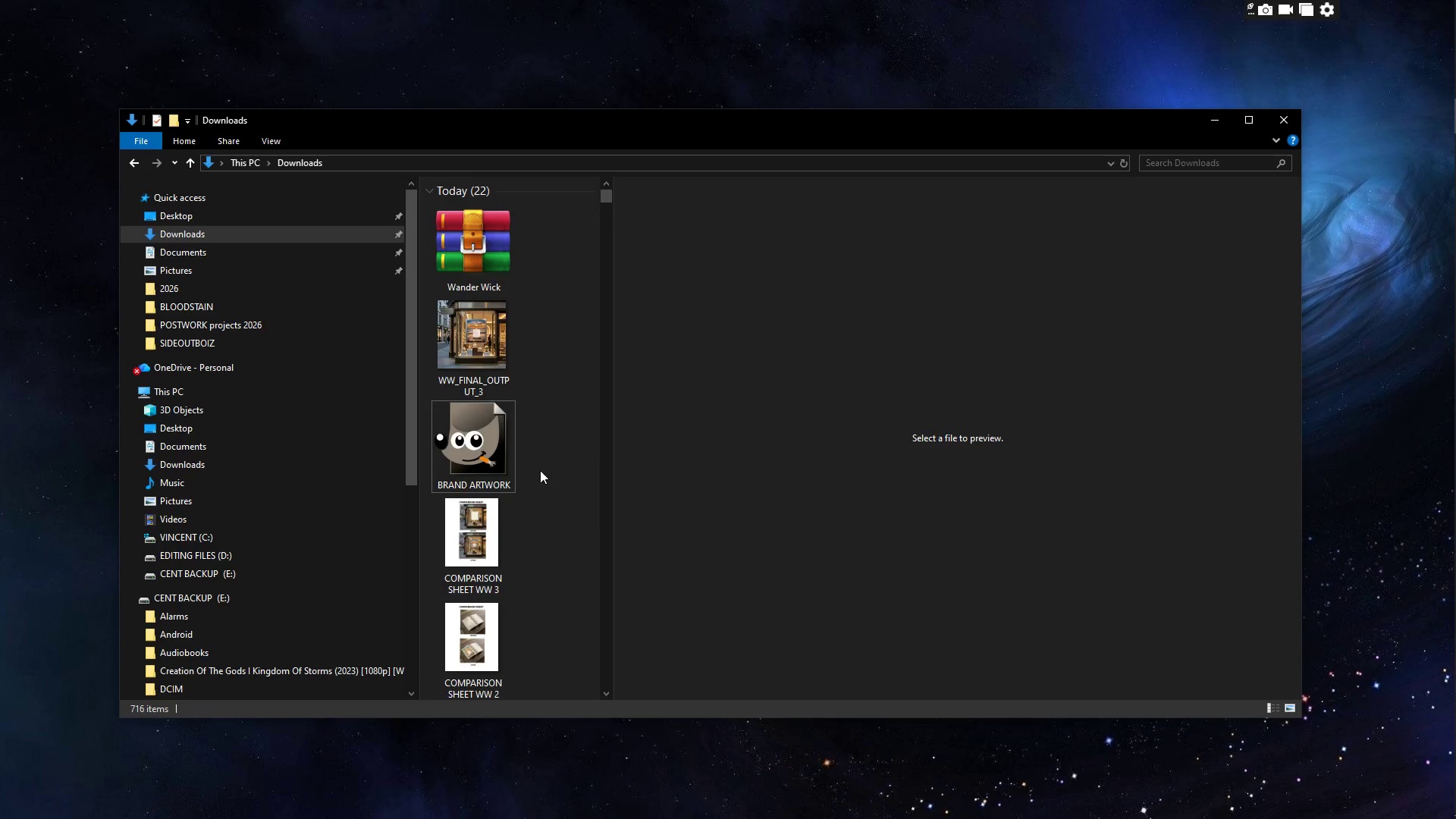 
scroll: coordinate [532, 491], scroll_direction: down, amount: 3.0
 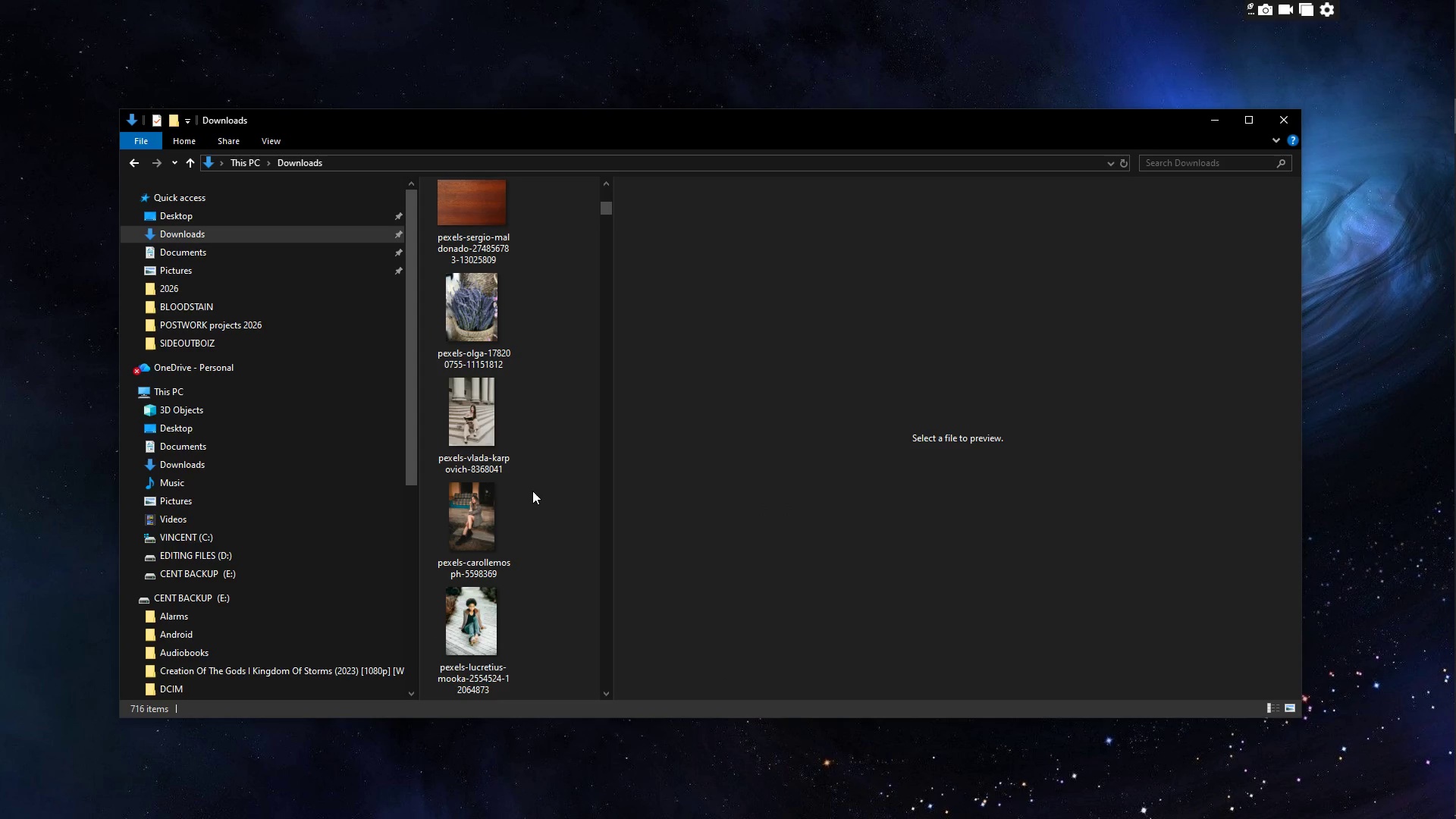 
scroll: coordinate [532, 491], scroll_direction: up, amount: 4.0
 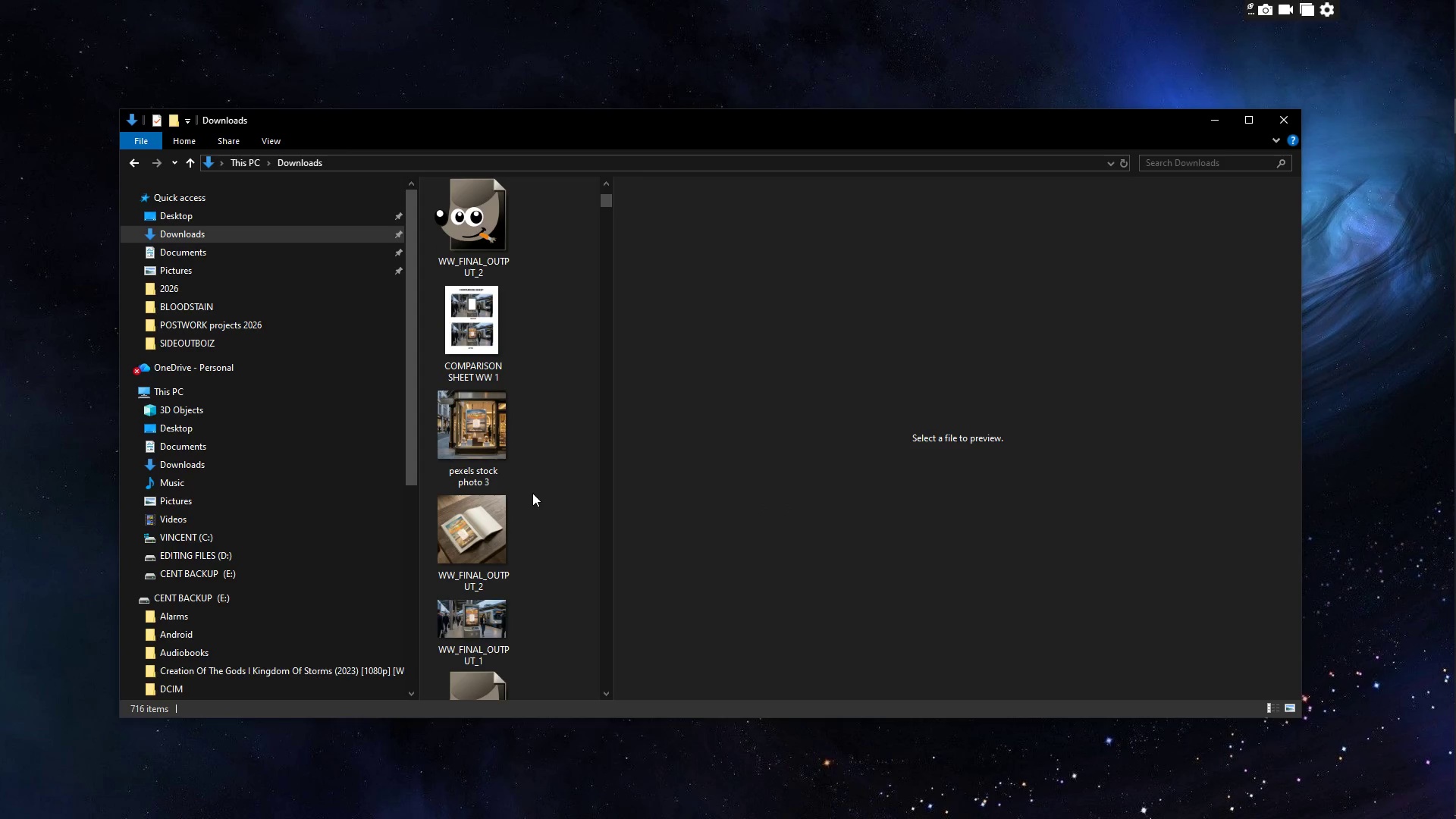 
left_click([460, 274])
 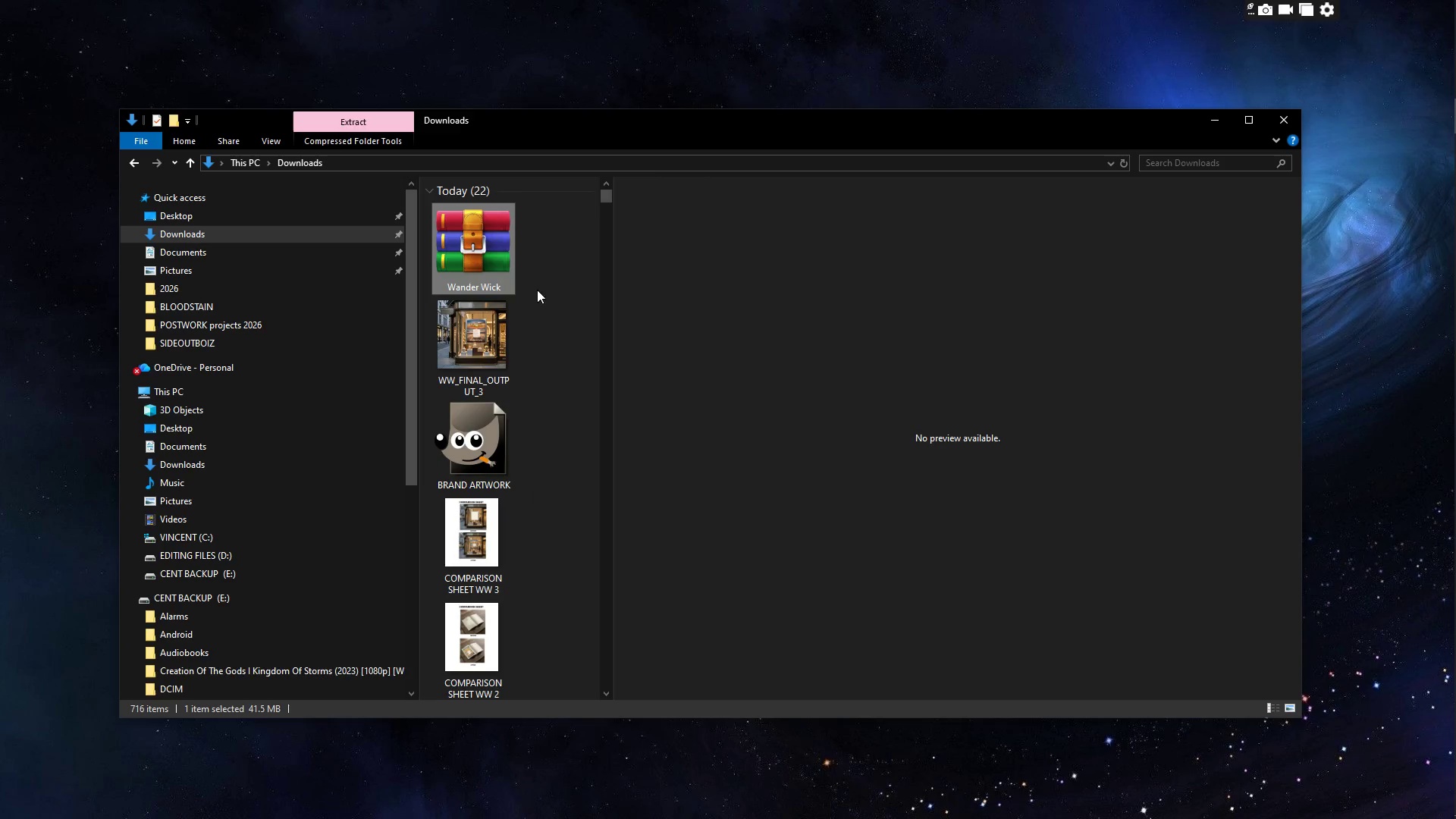 
scroll: coordinate [532, 493], scroll_direction: up, amount: 7.0
 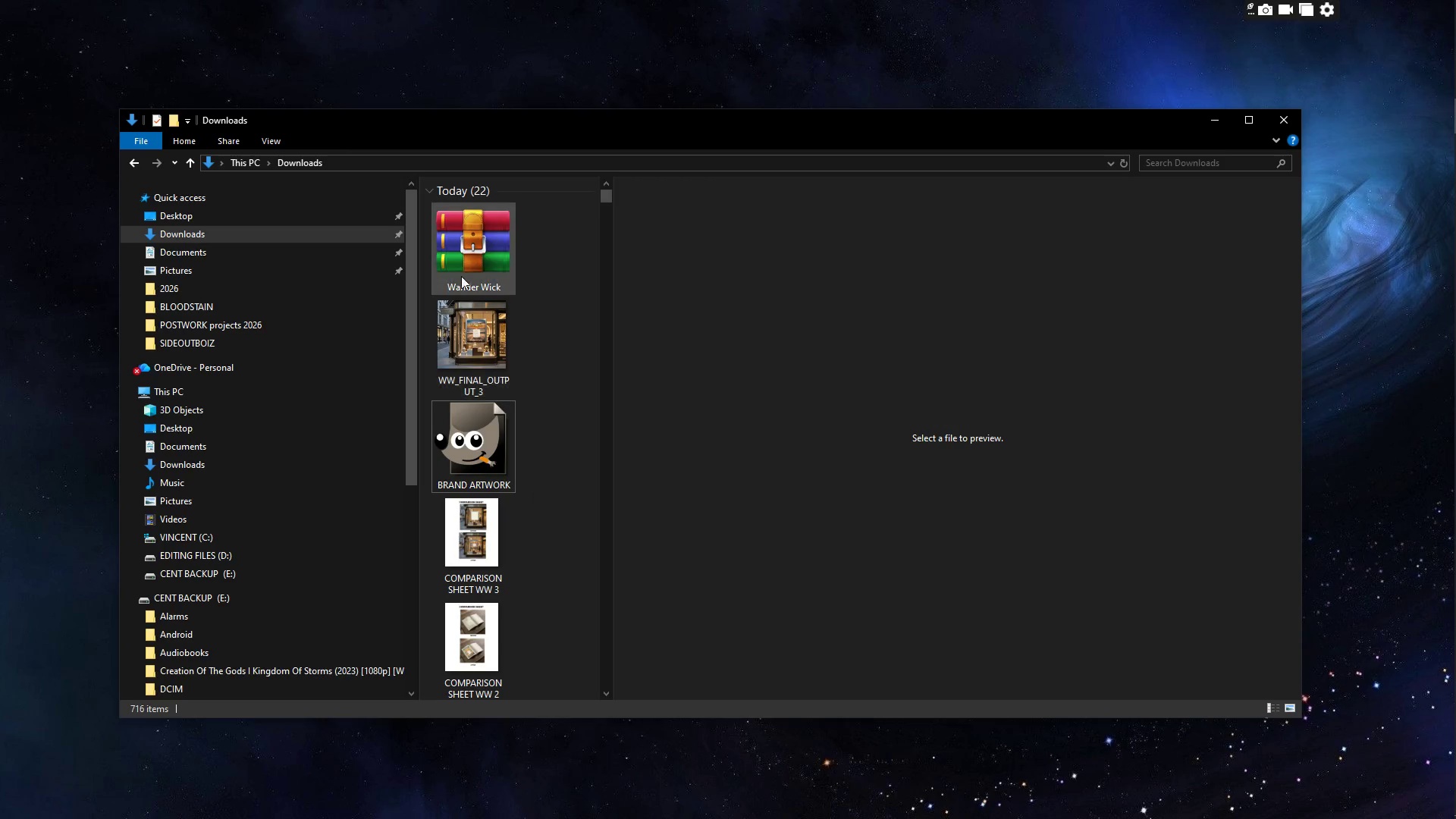 
double_click([570, 324])
 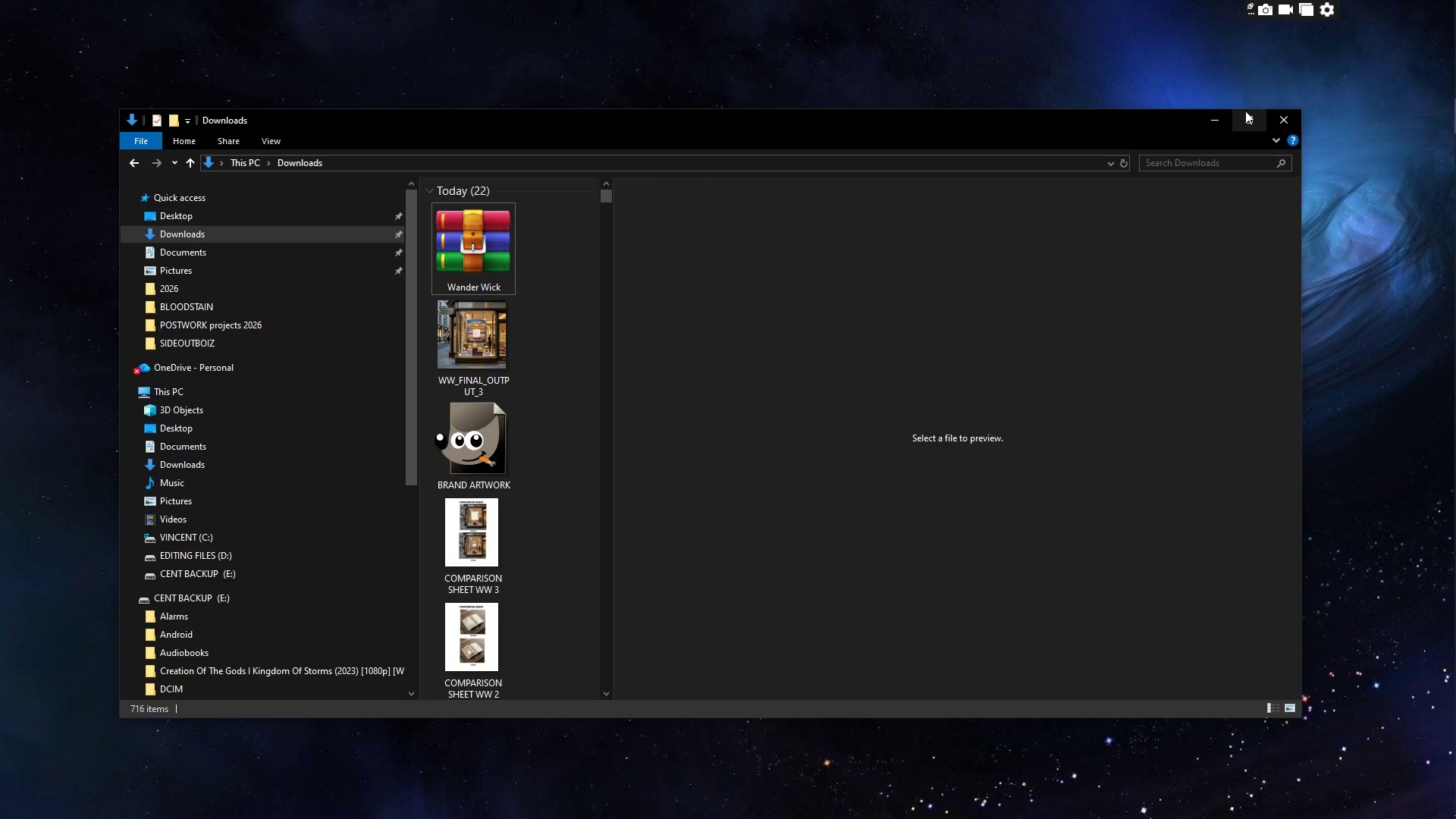 
left_click([1217, 108])
 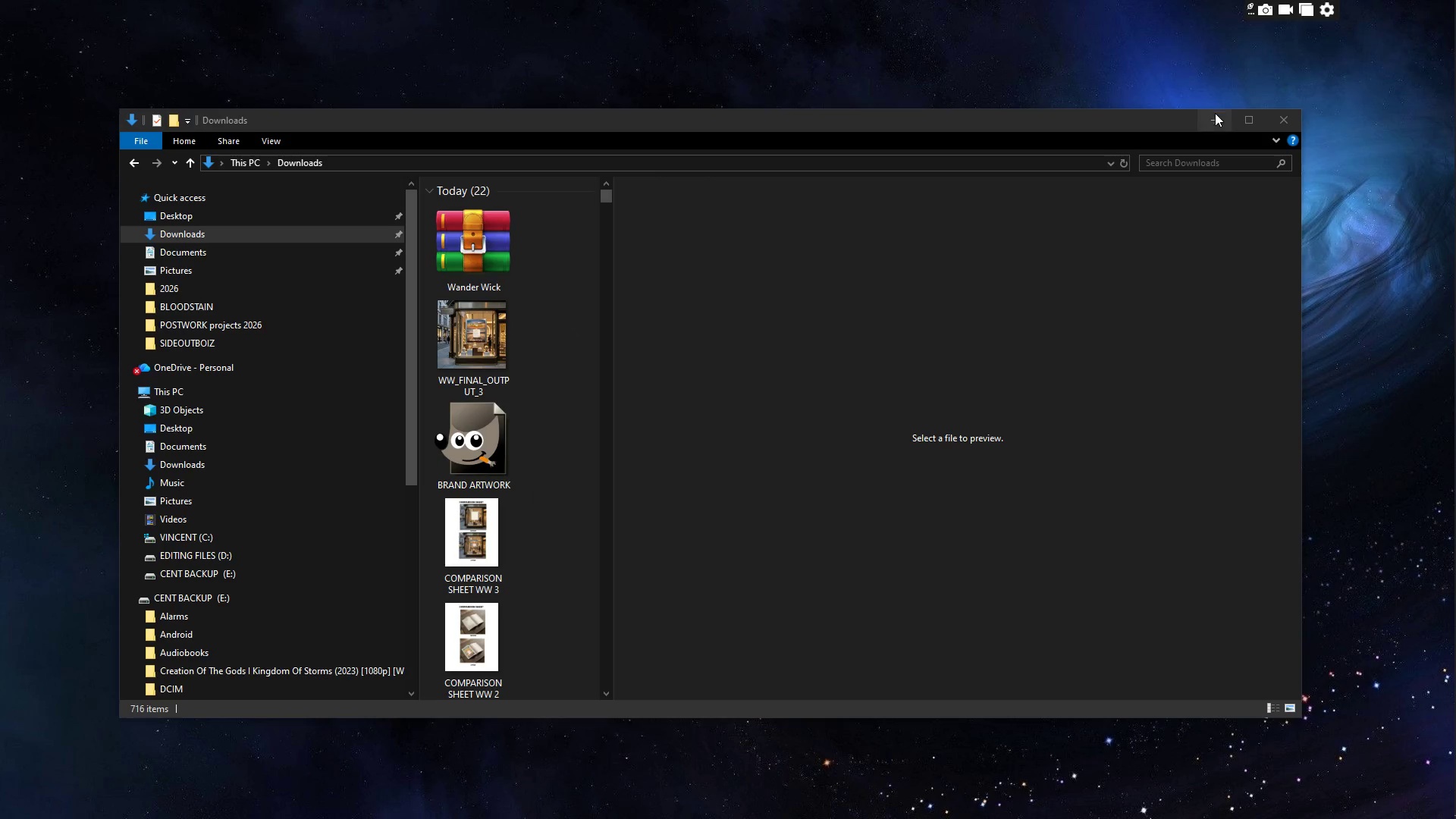 